 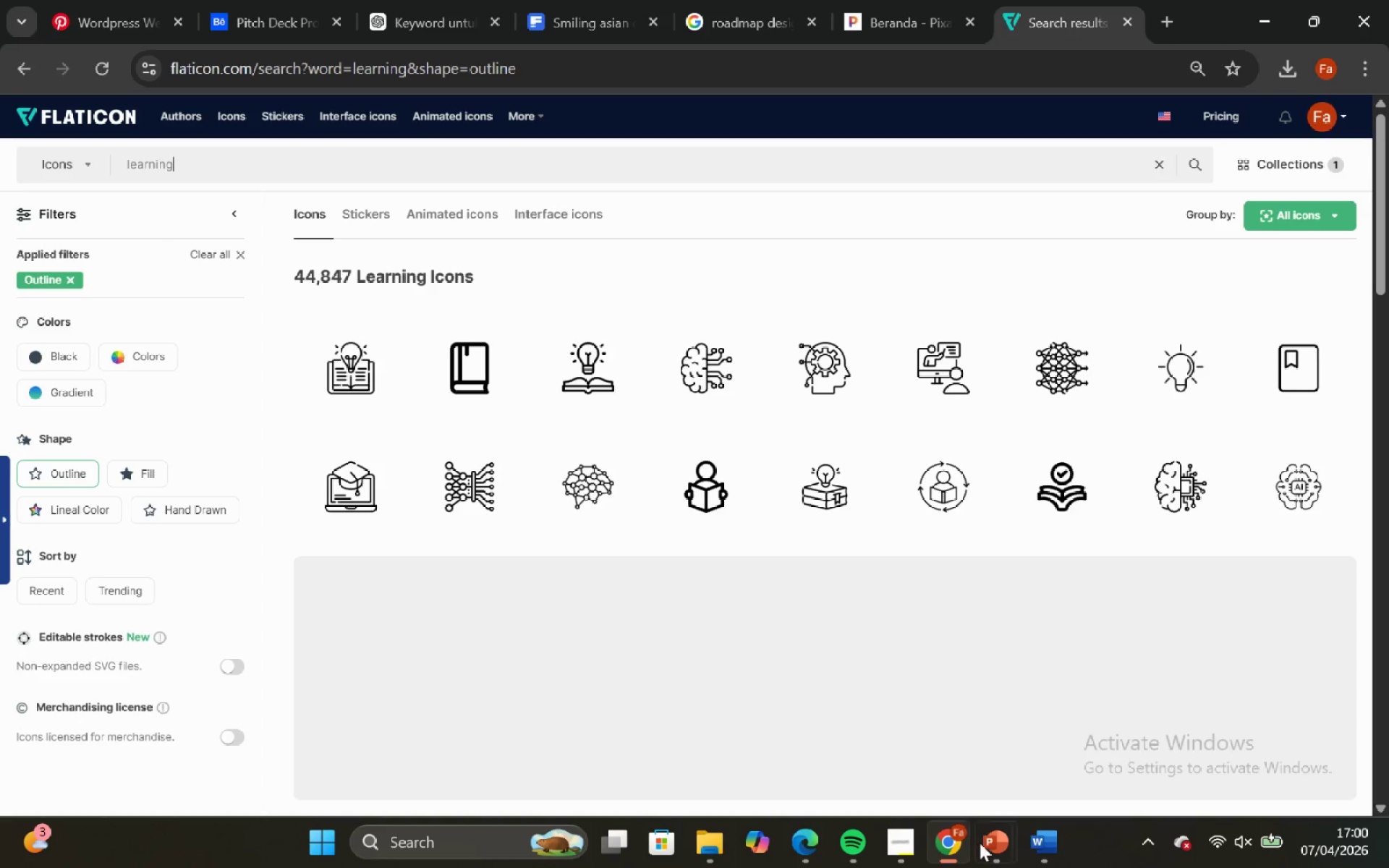 
left_click([955, 431])
 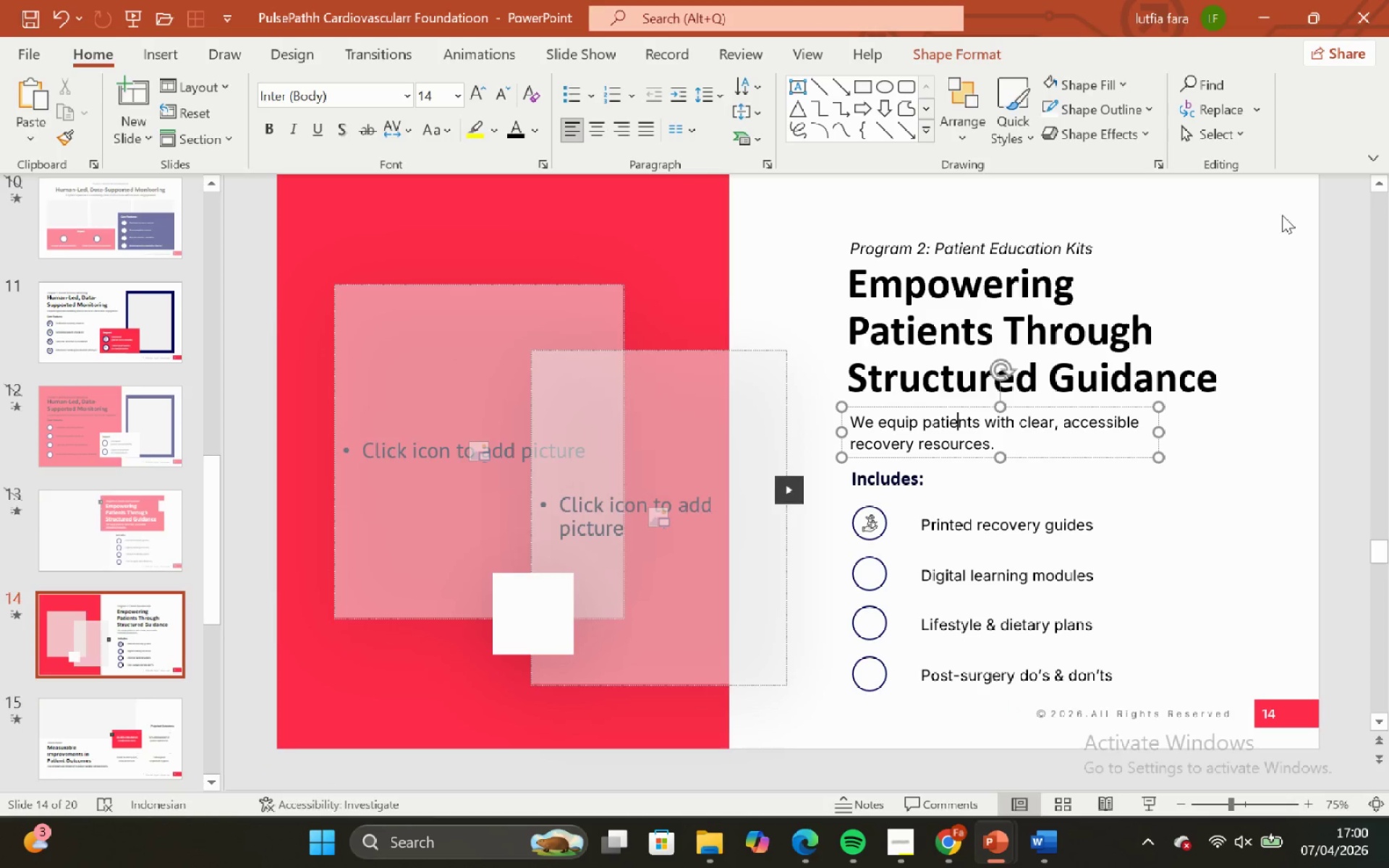 
left_click([1197, 221])
 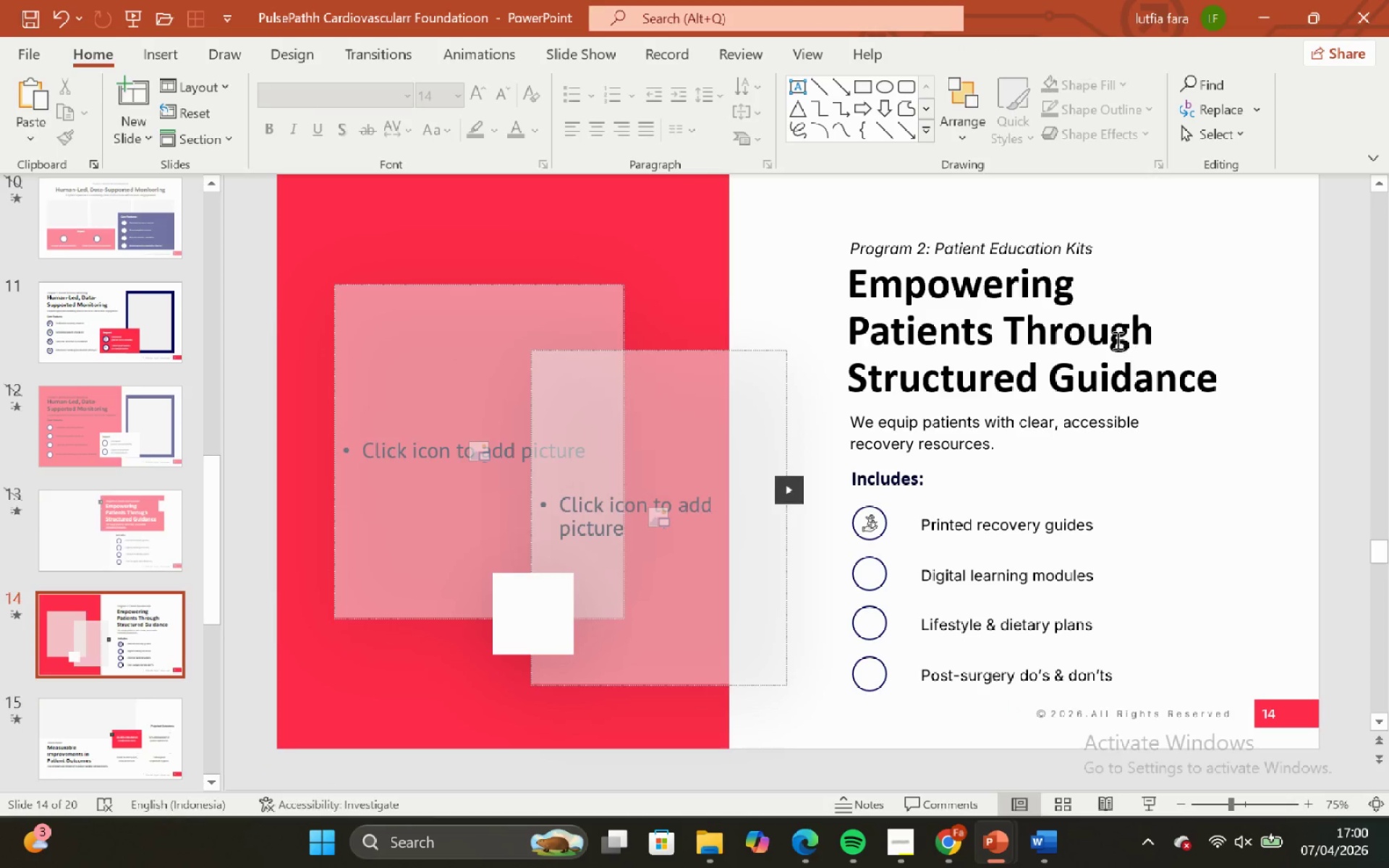 
scroll: coordinate [90, 511], scroll_direction: down, amount: 15.0
 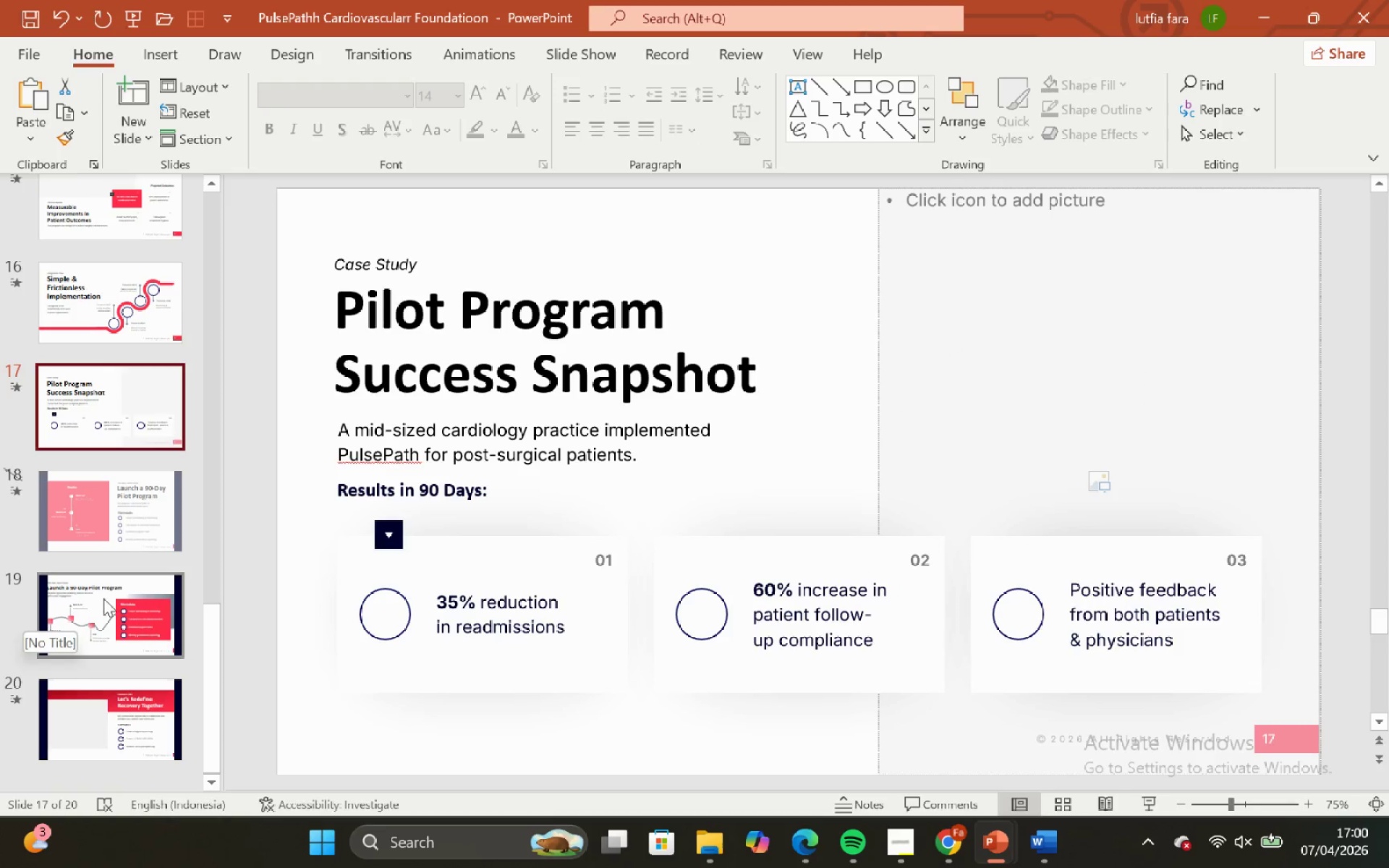 
left_click([131, 618])
 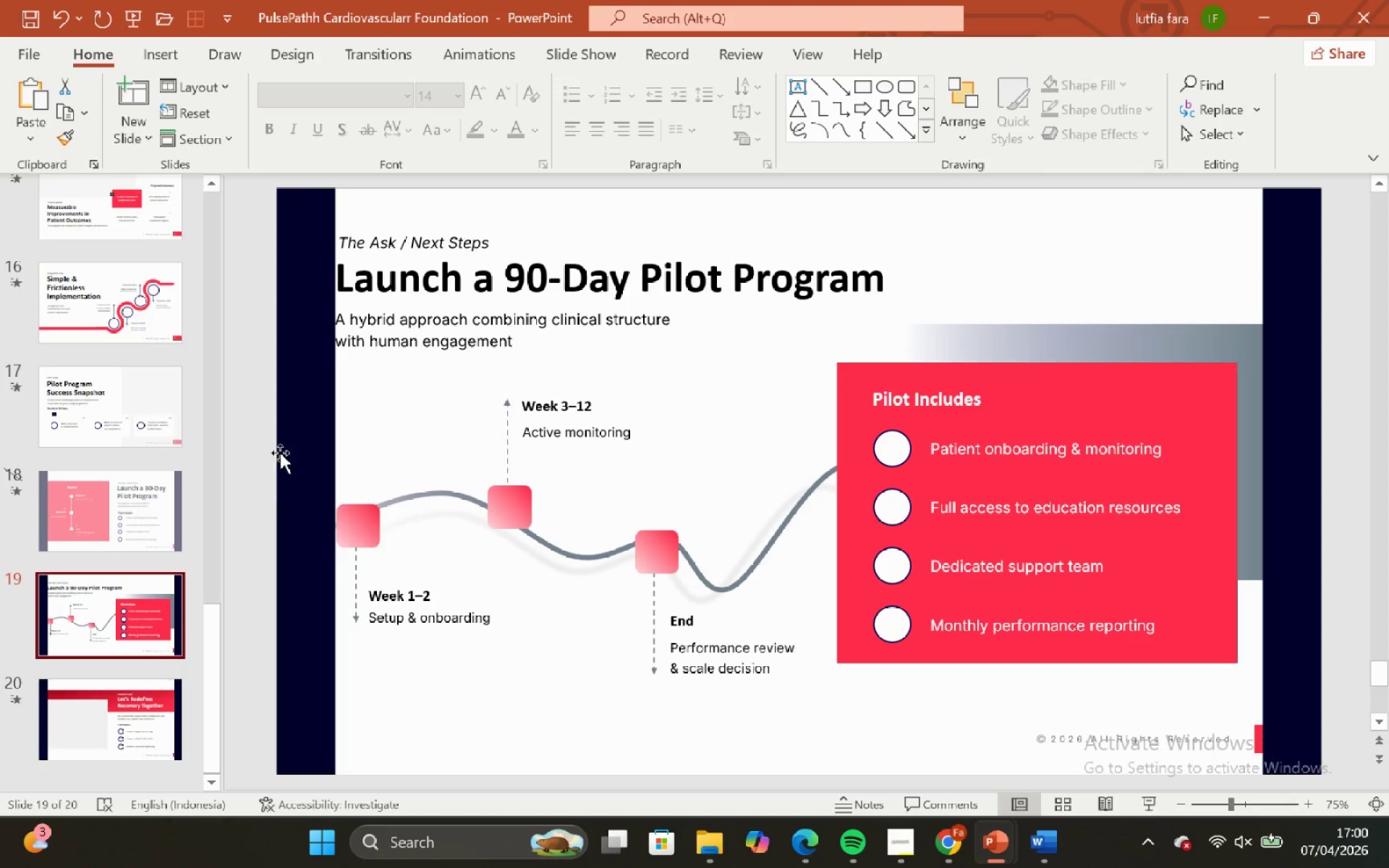 
left_click_drag(start_coordinate=[288, 445], to_coordinate=[289, 441])
 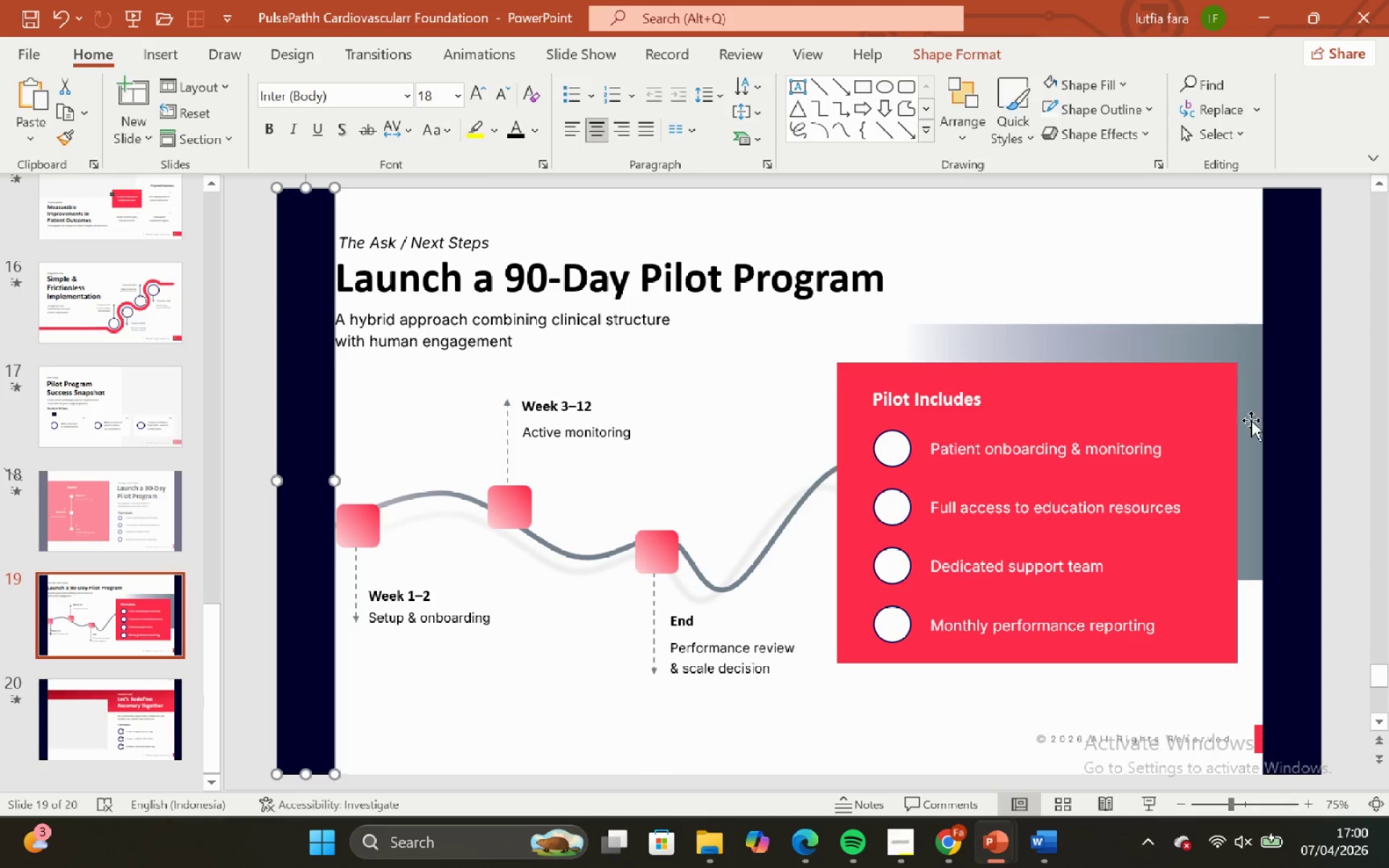 
hold_key(key=ShiftLeft, duration=0.67)
left_click([1288, 362])
 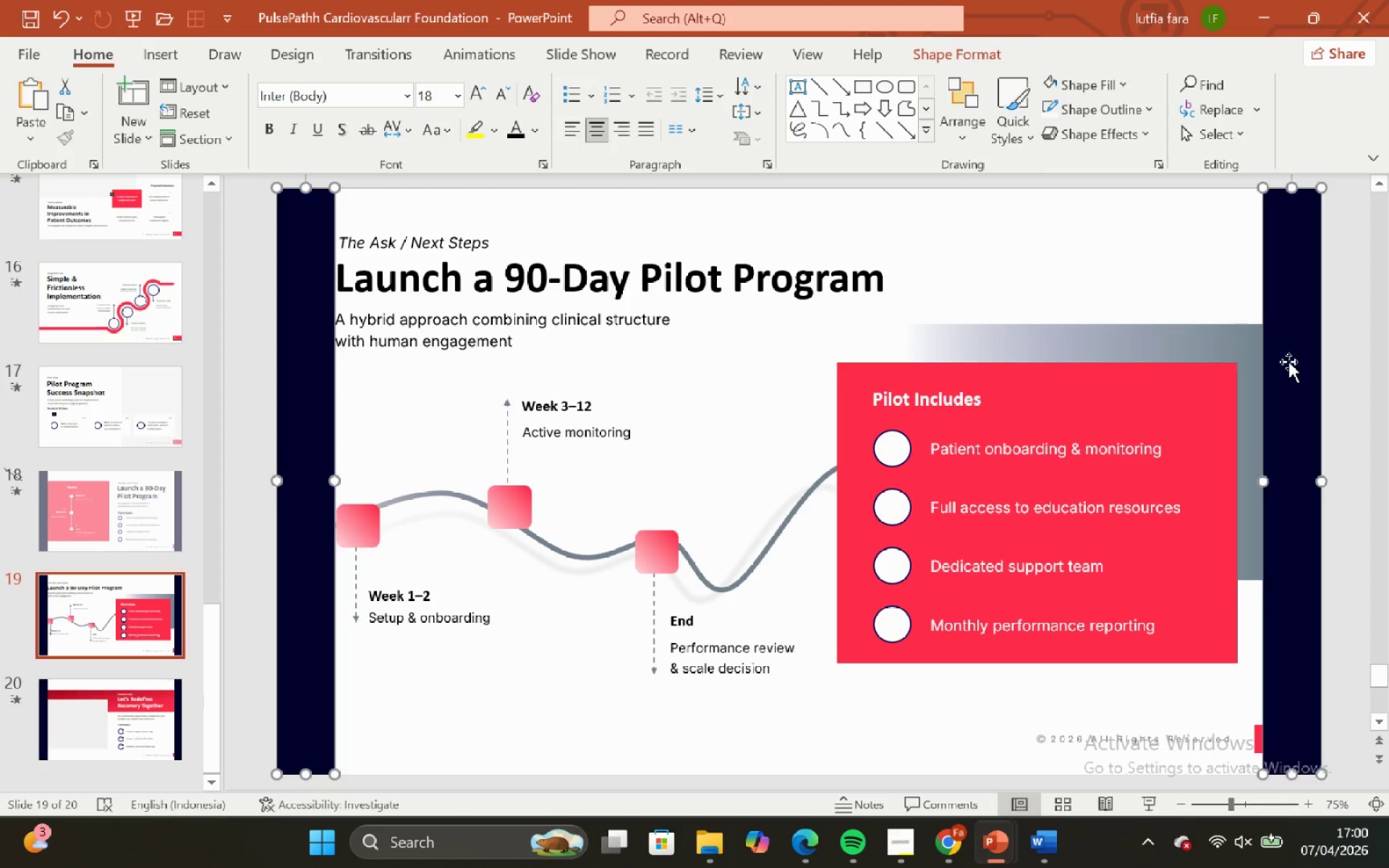 
key(Backspace)
 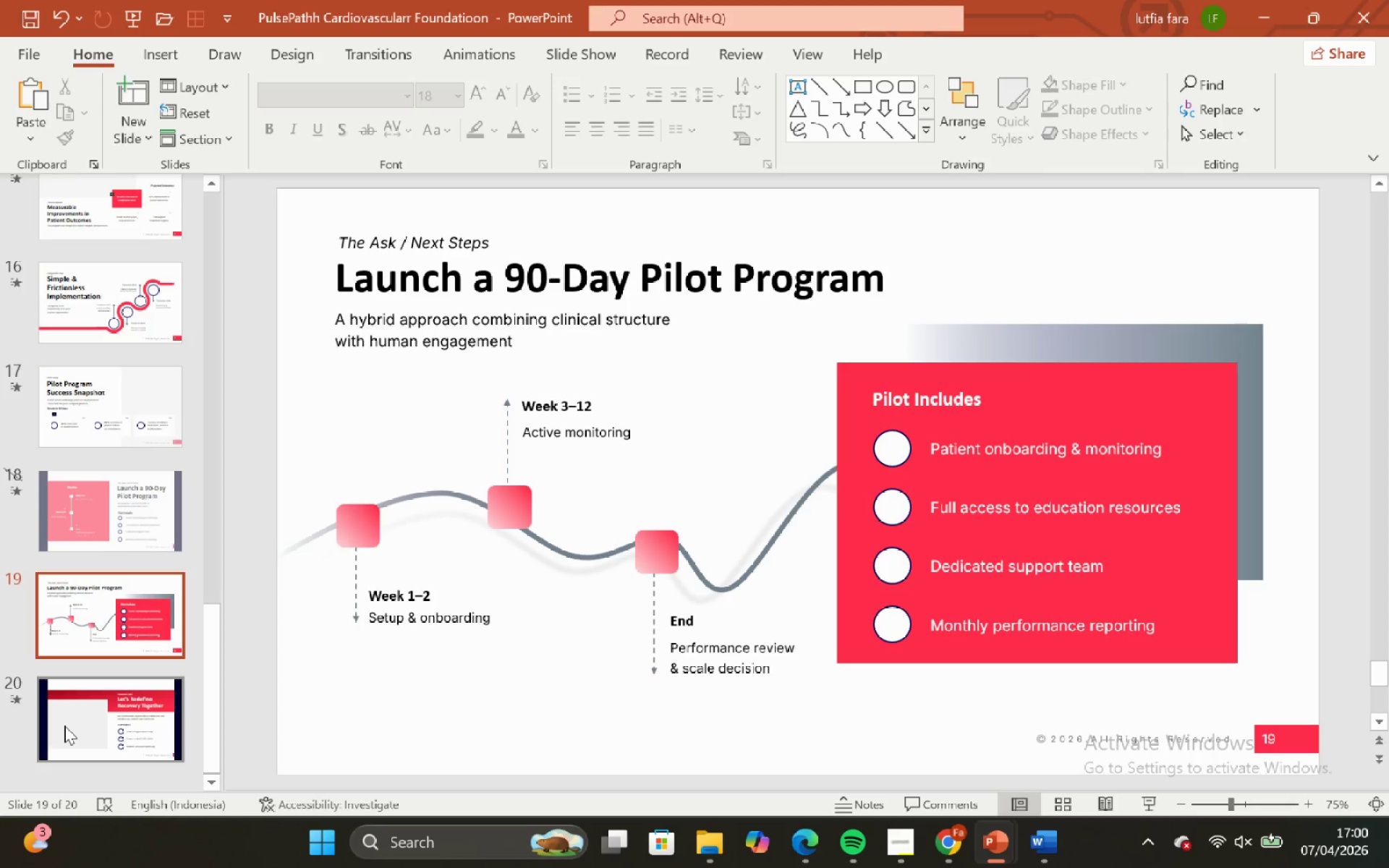 
left_click([106, 697])
 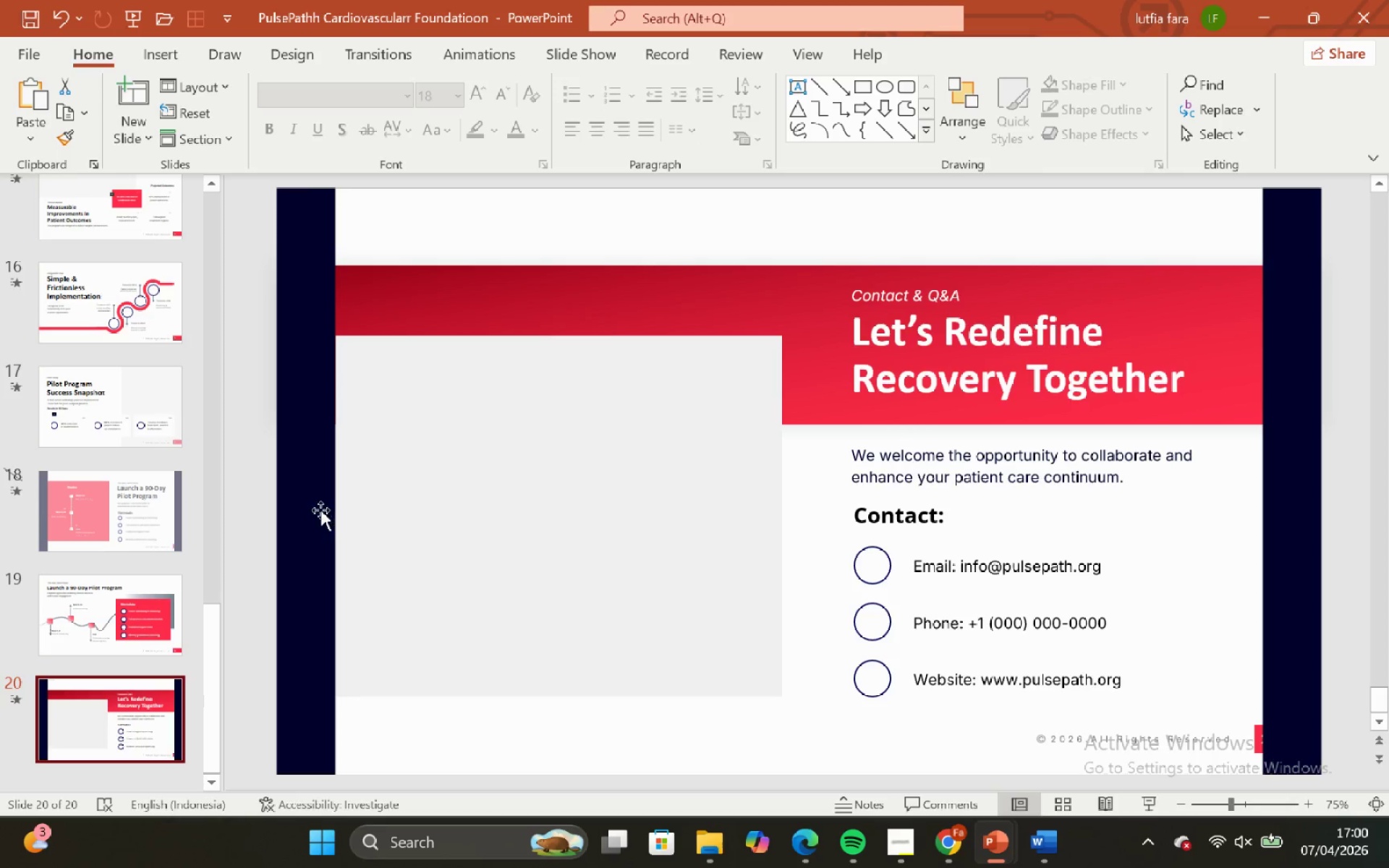 
left_click([312, 500])
 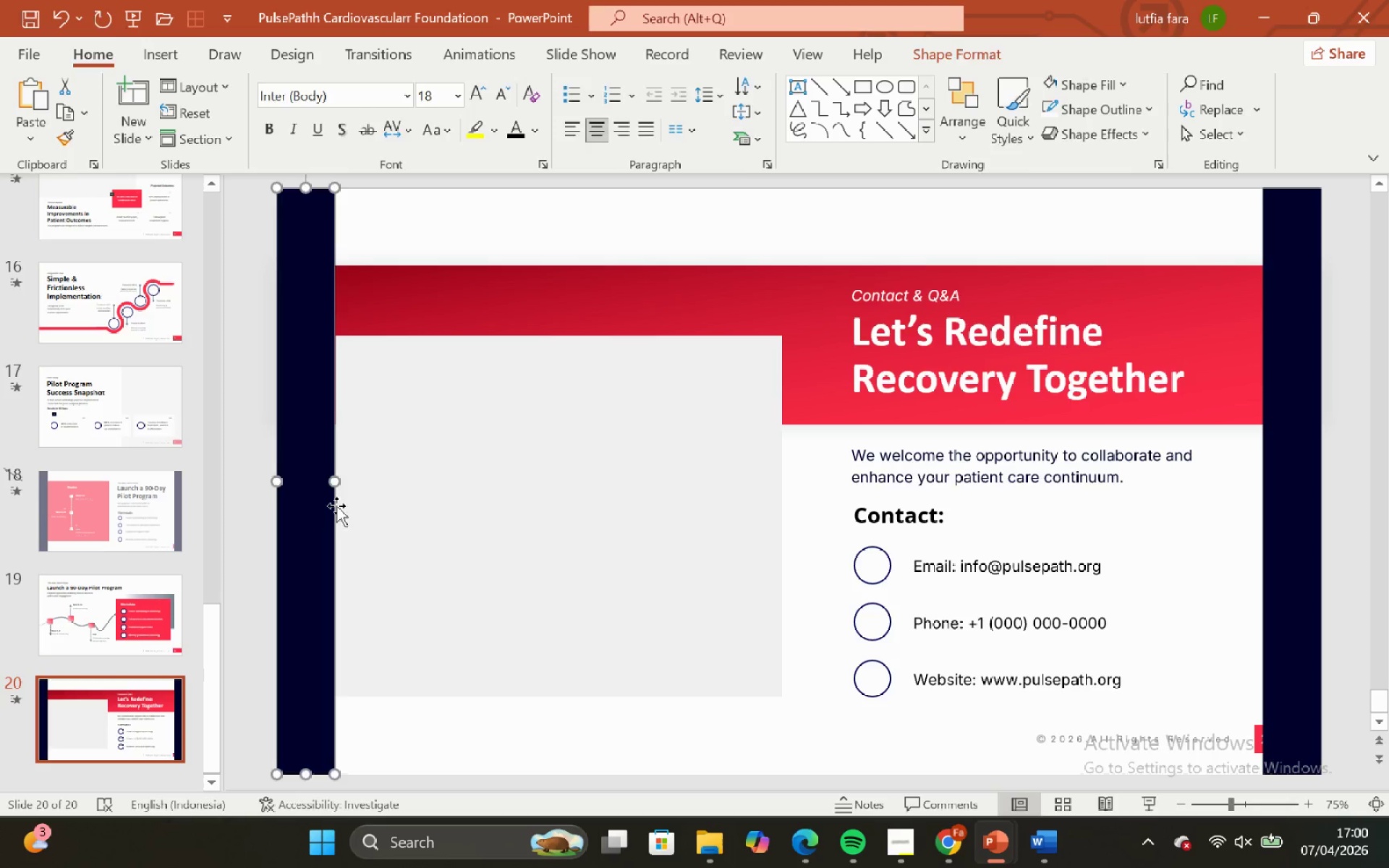 
key(Backspace)
 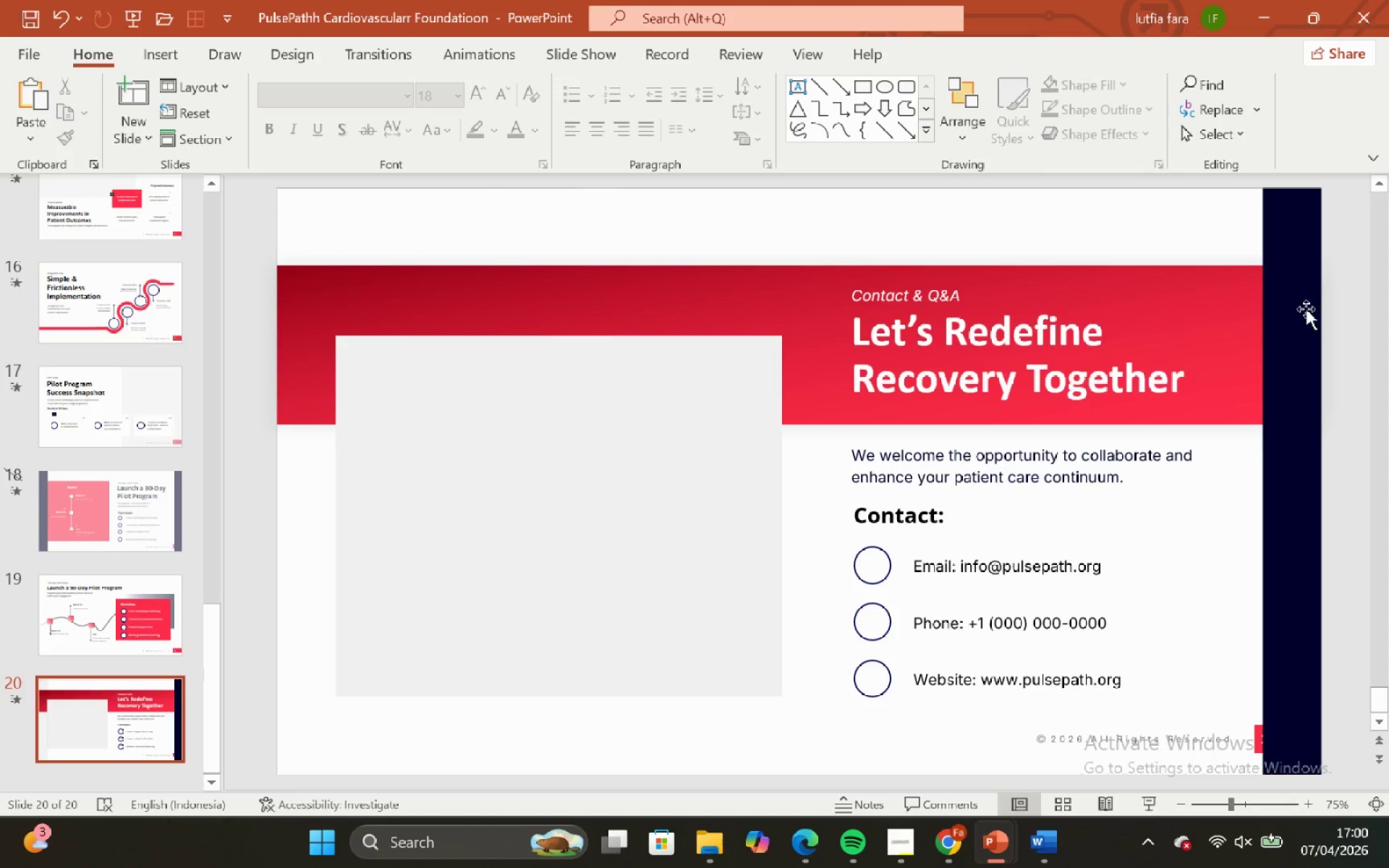 
left_click([1306, 304])
 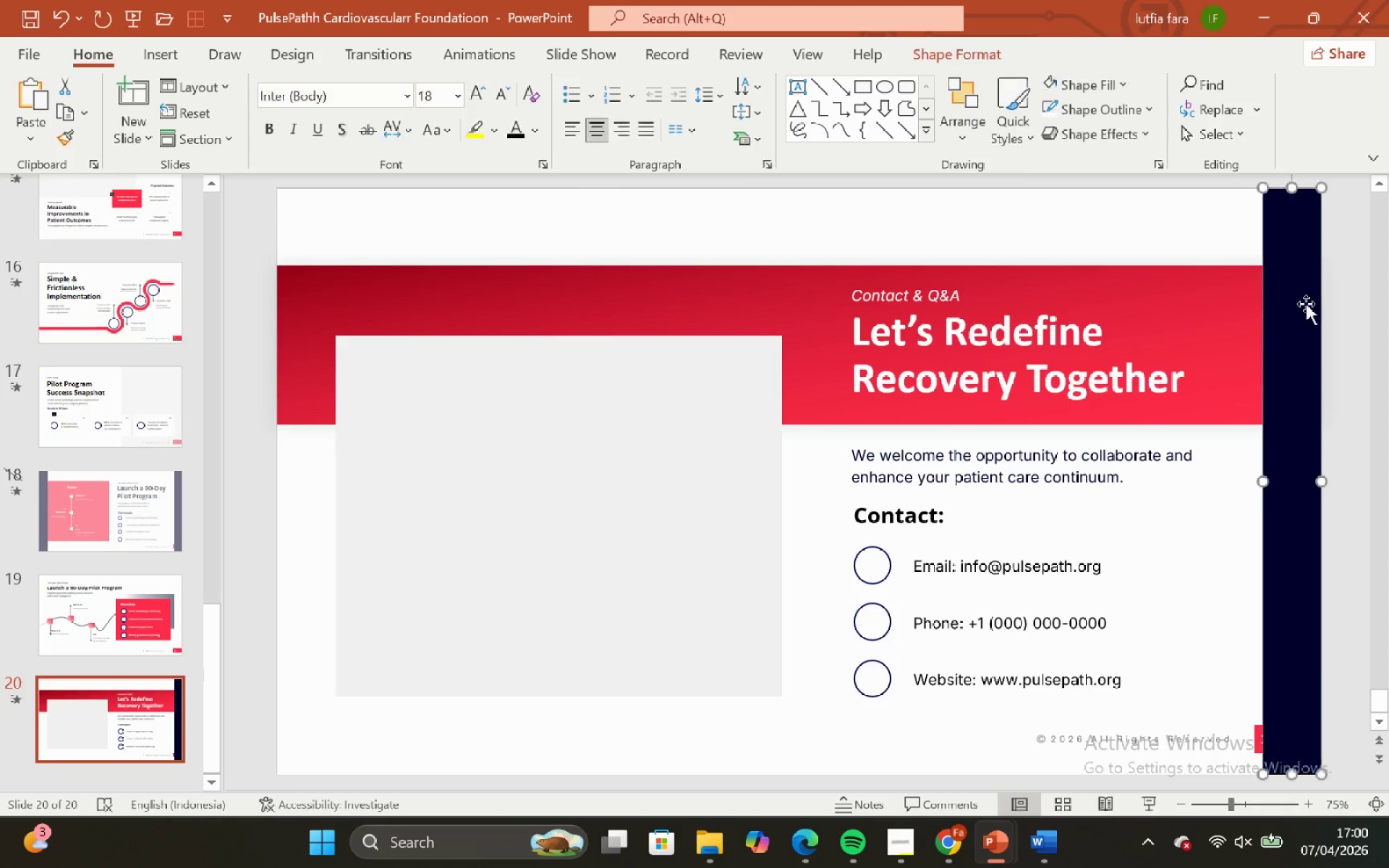 
key(Backspace)
 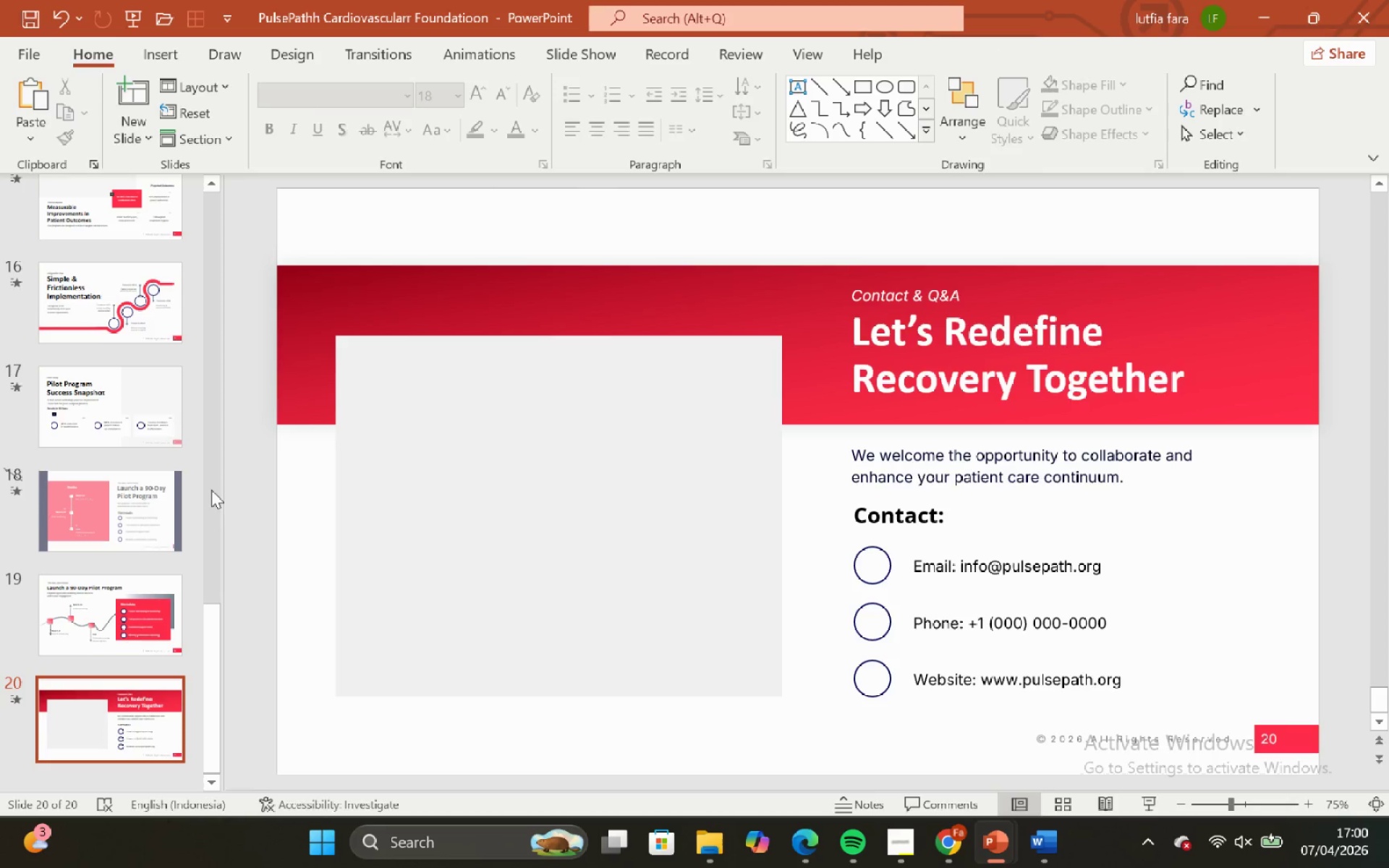 
scroll: coordinate [120, 444], scroll_direction: up, amount: 27.0
 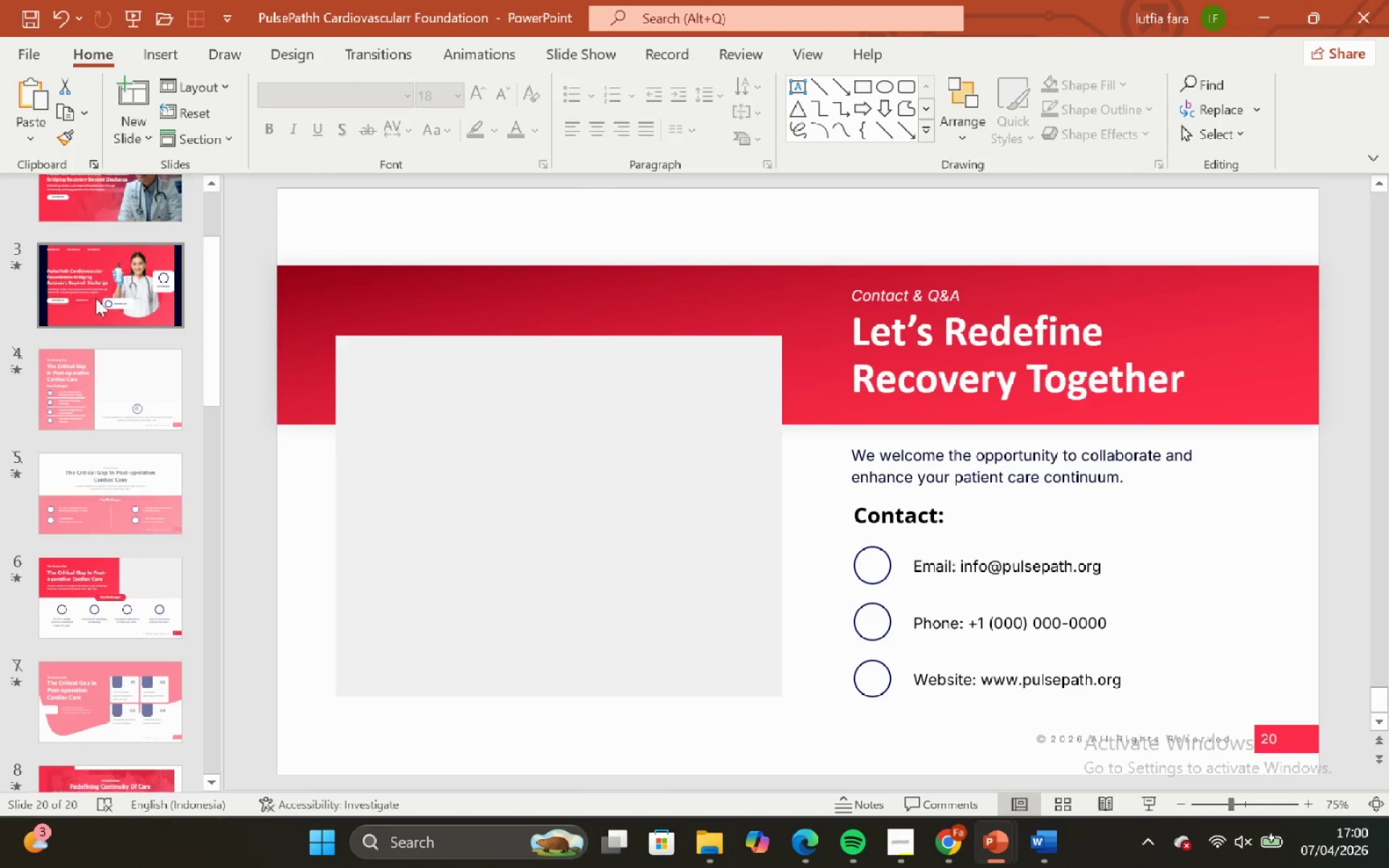 
left_click([96, 295])
 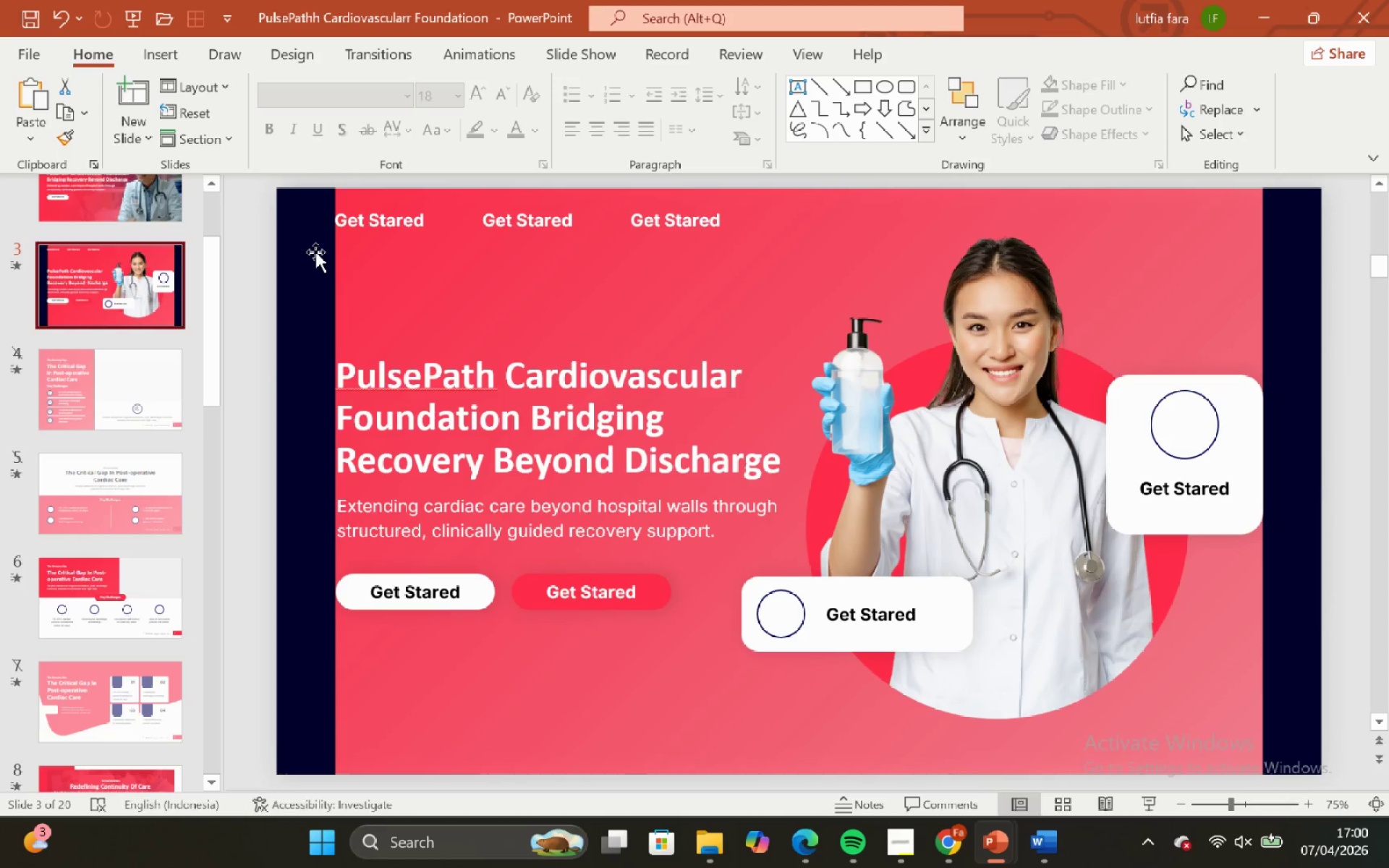 
left_click([315, 252])
 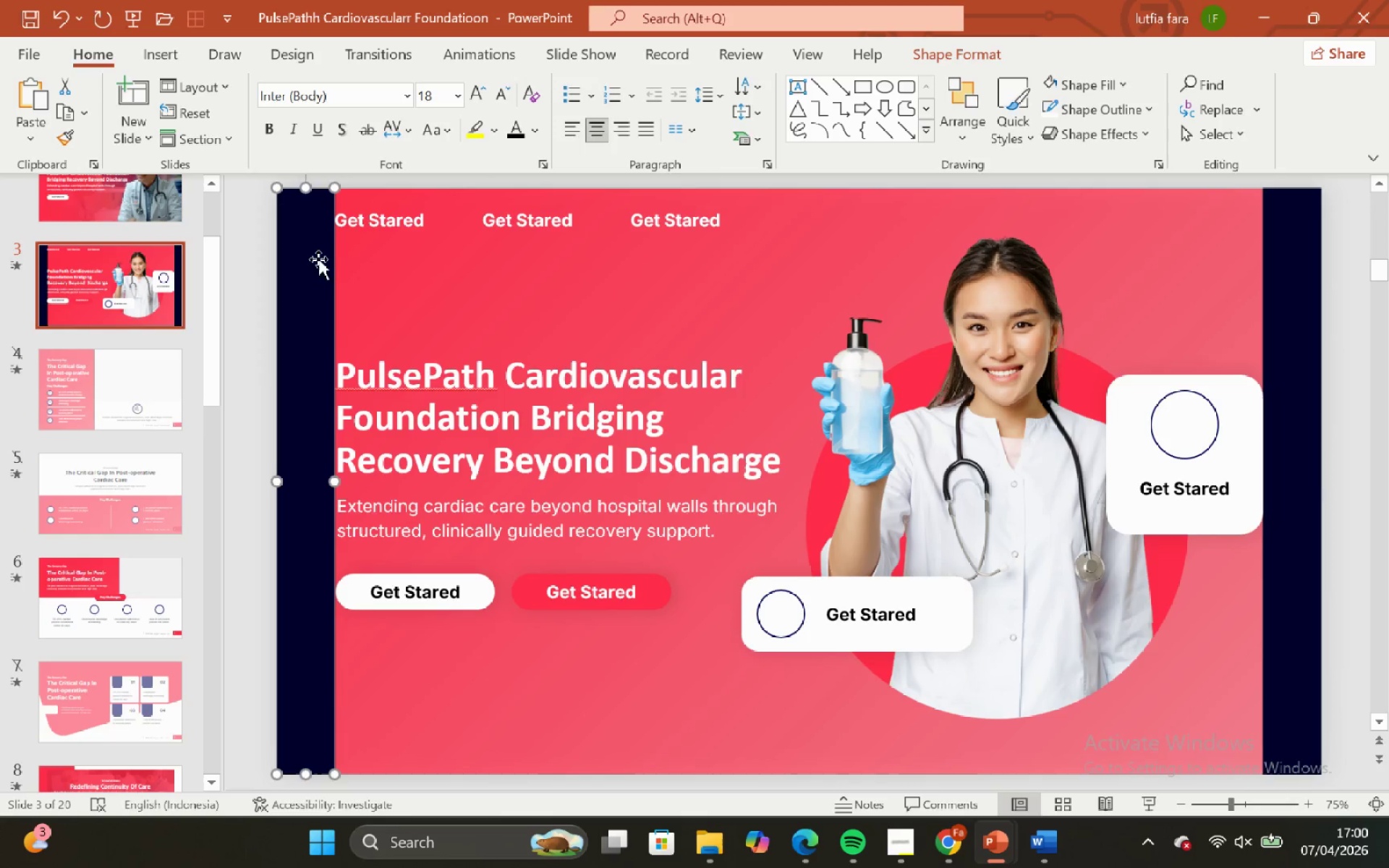 
key(Backspace)
 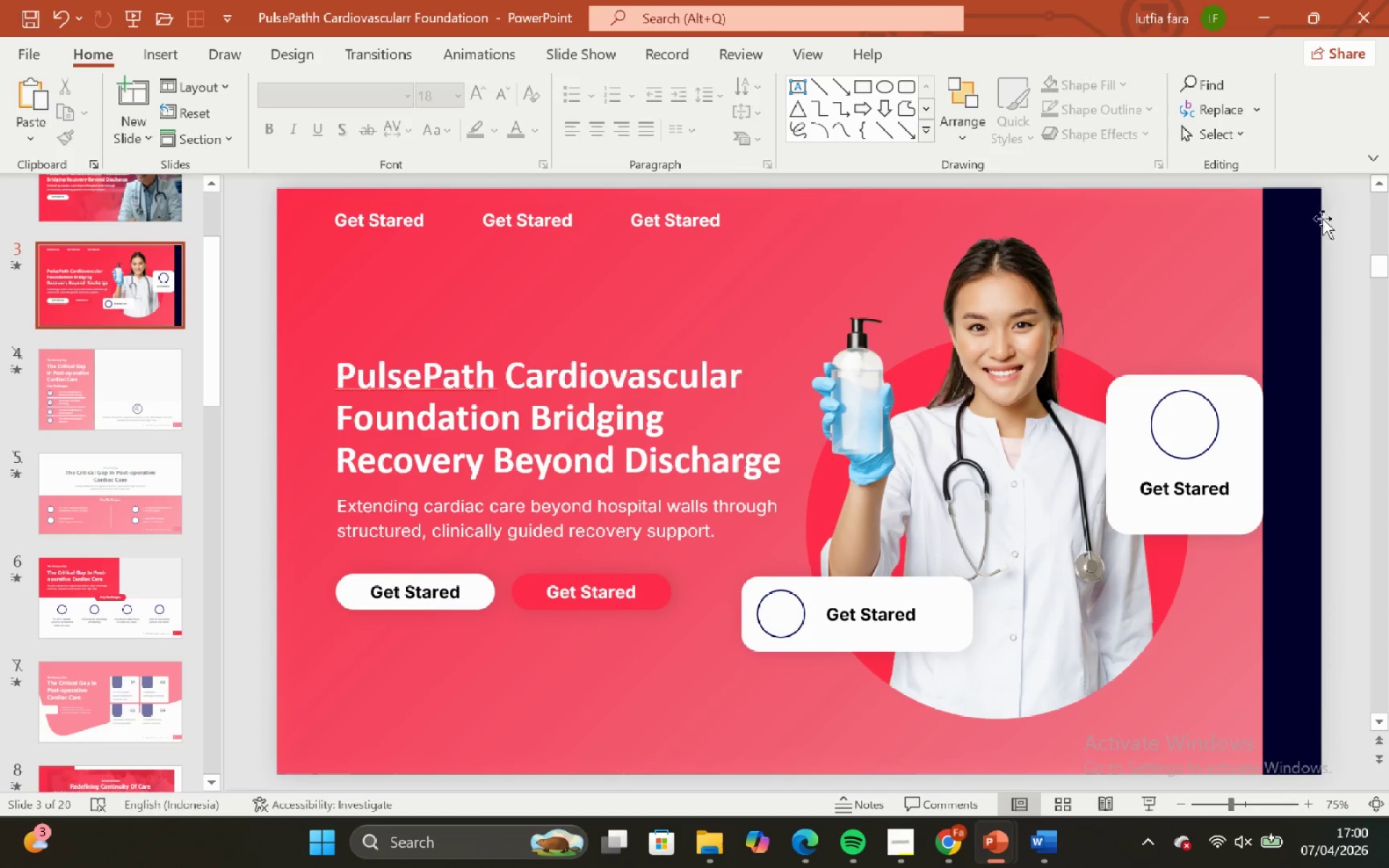 
left_click([1309, 217])
 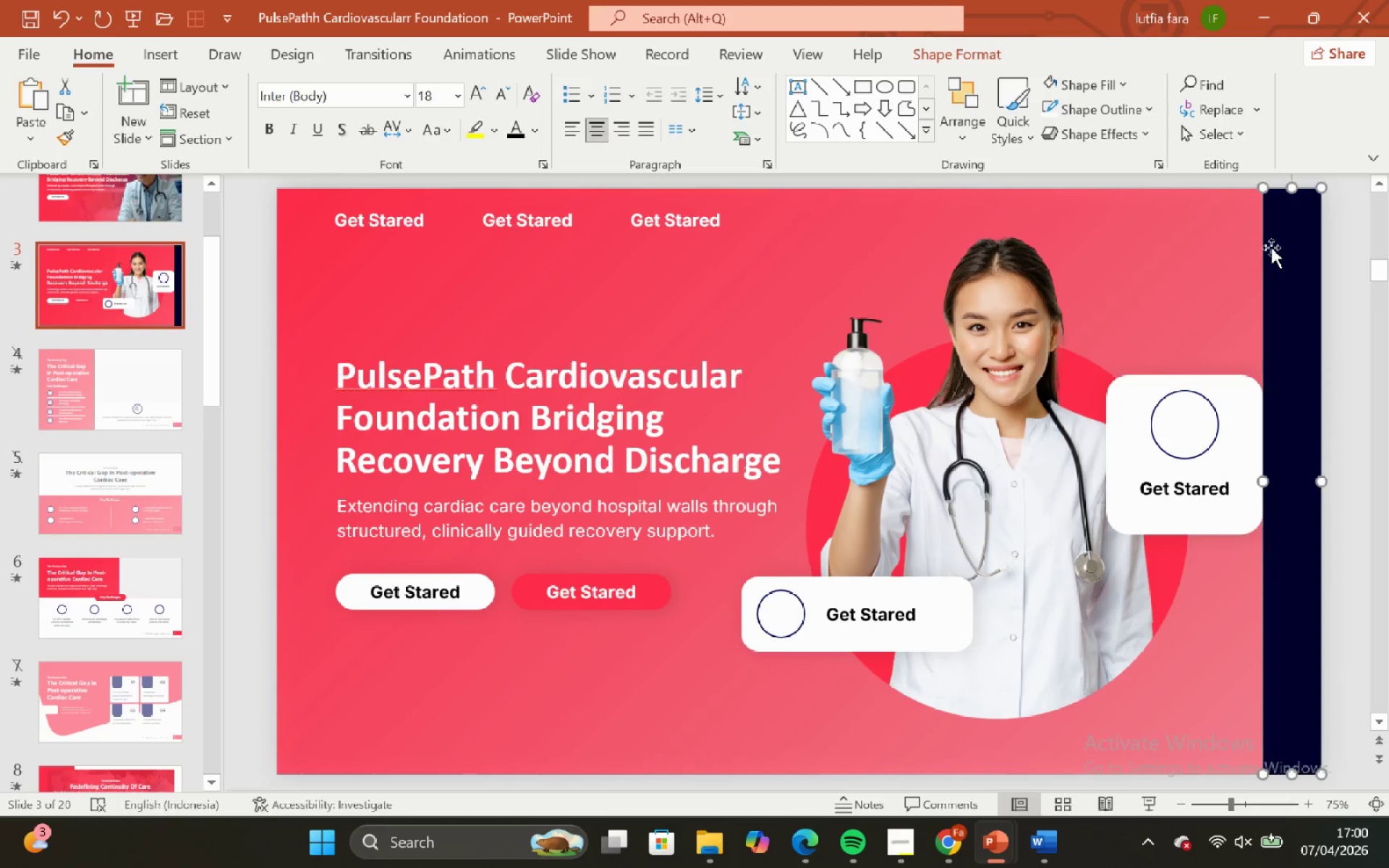 
key(Backspace)
 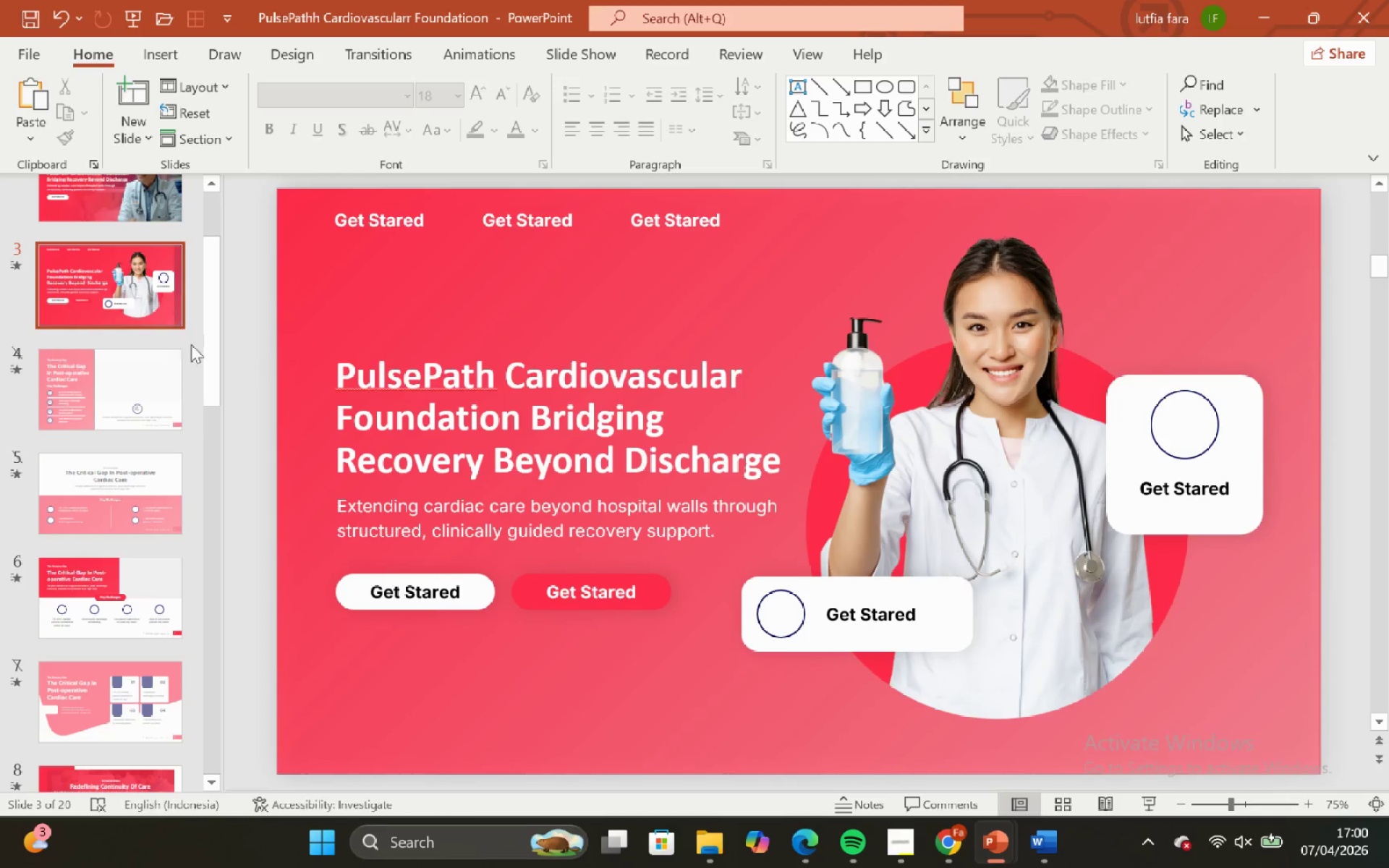 
scroll: coordinate [118, 305], scroll_direction: up, amount: 11.0
 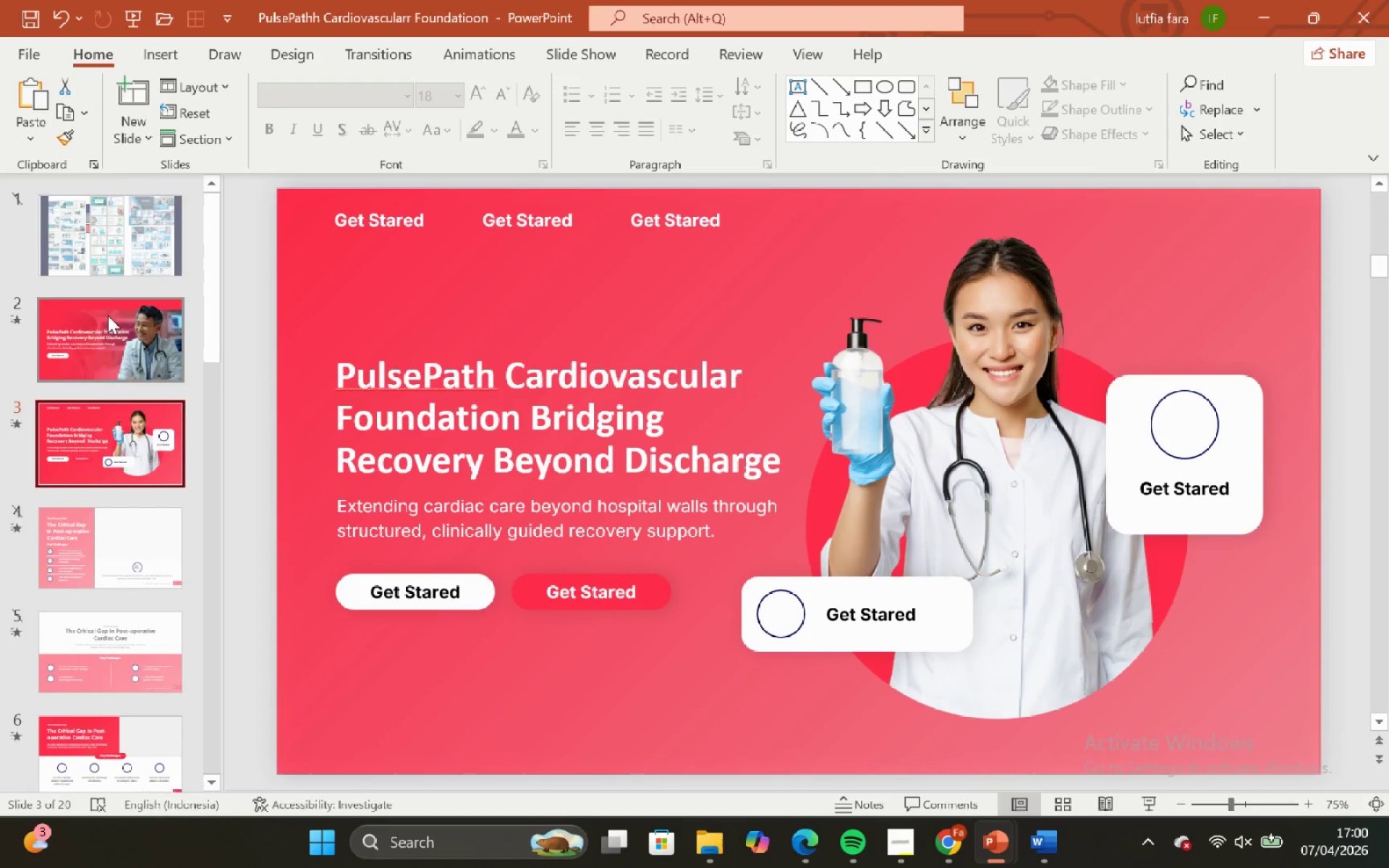 
scroll: coordinate [72, 475], scroll_direction: down, amount: 38.0
 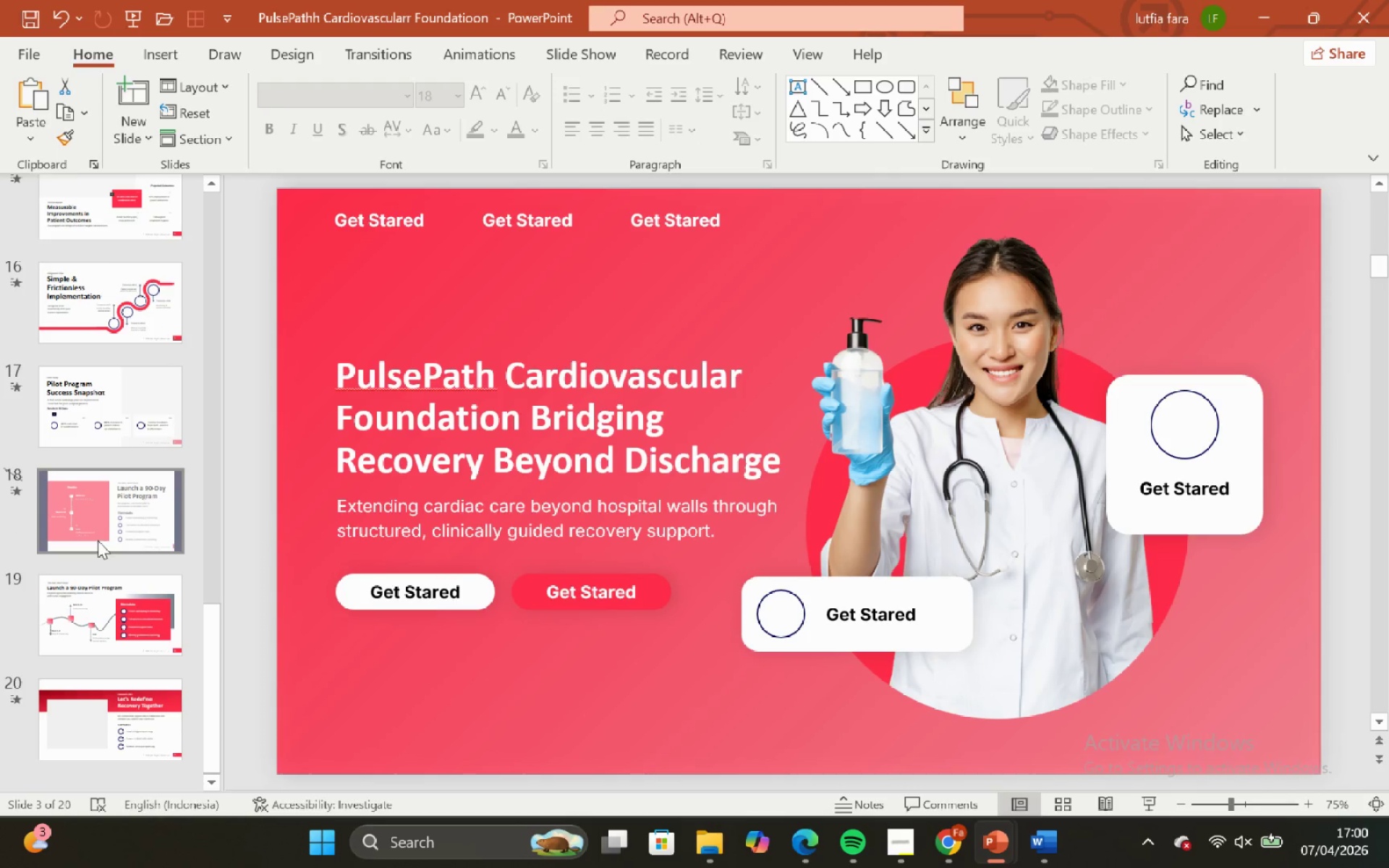 
left_click_drag(start_coordinate=[96, 535], to_coordinate=[93, 523])
 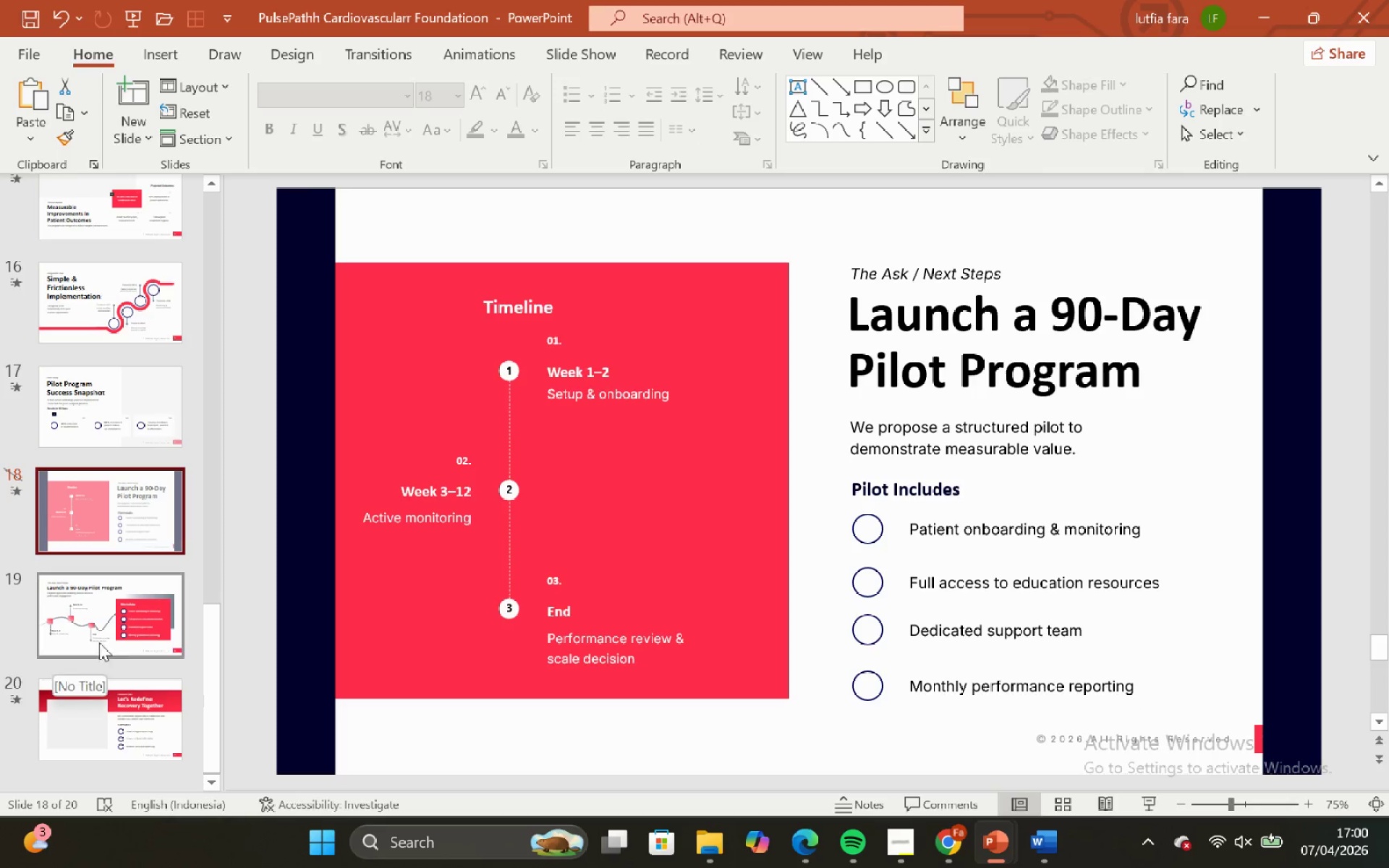 
left_click([86, 607])
 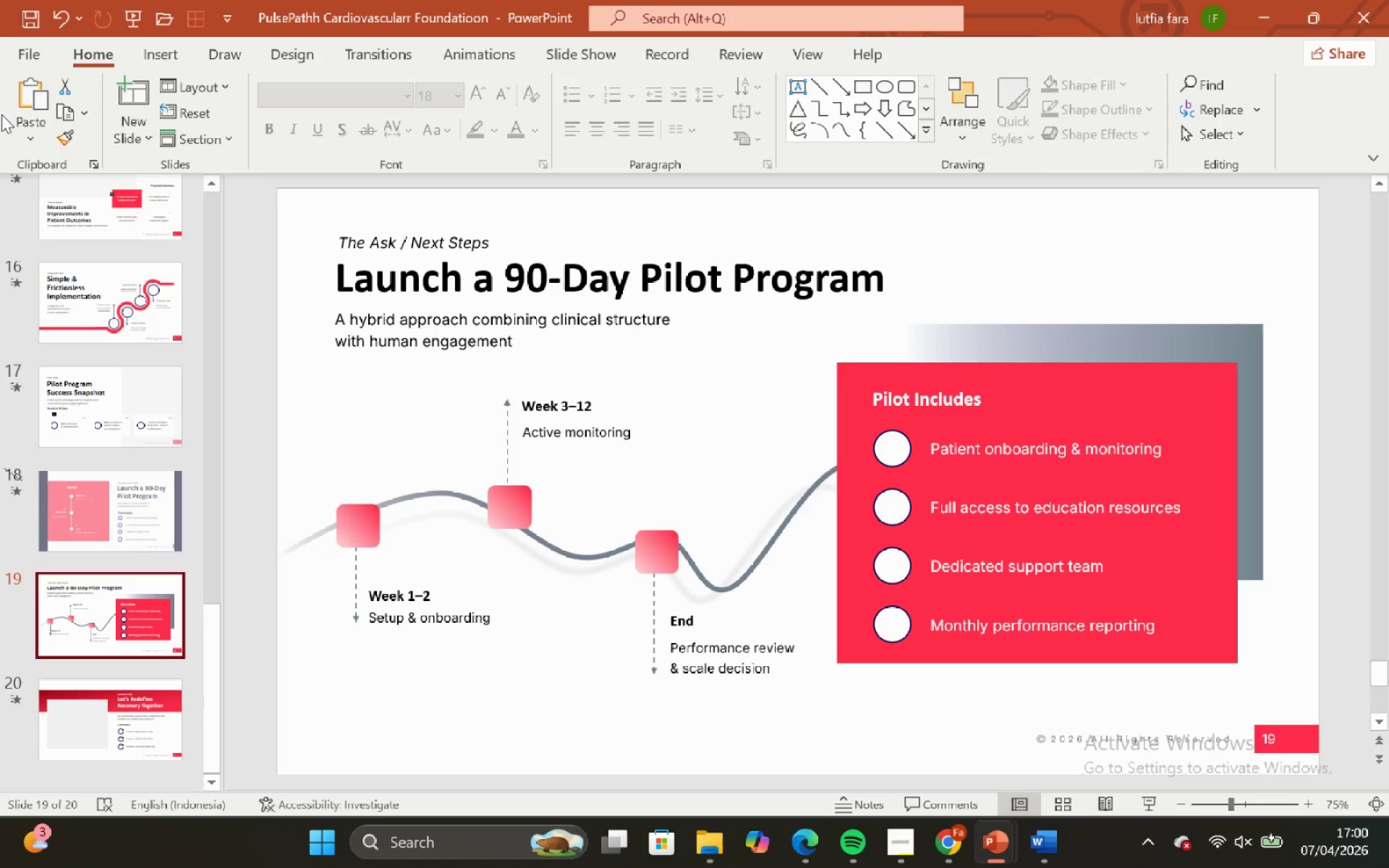 
left_click([17, 56])
 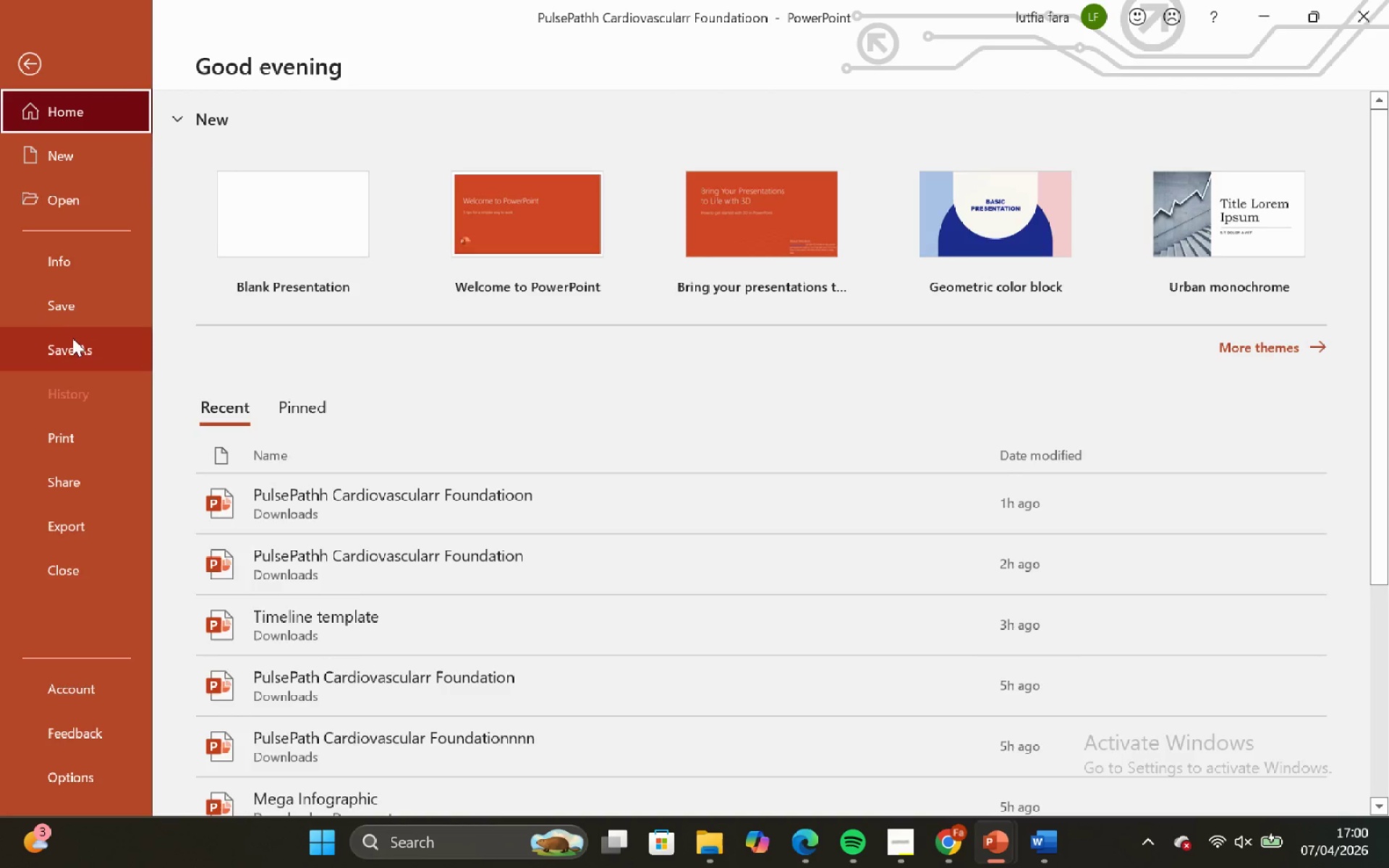 
left_click([74, 339])
 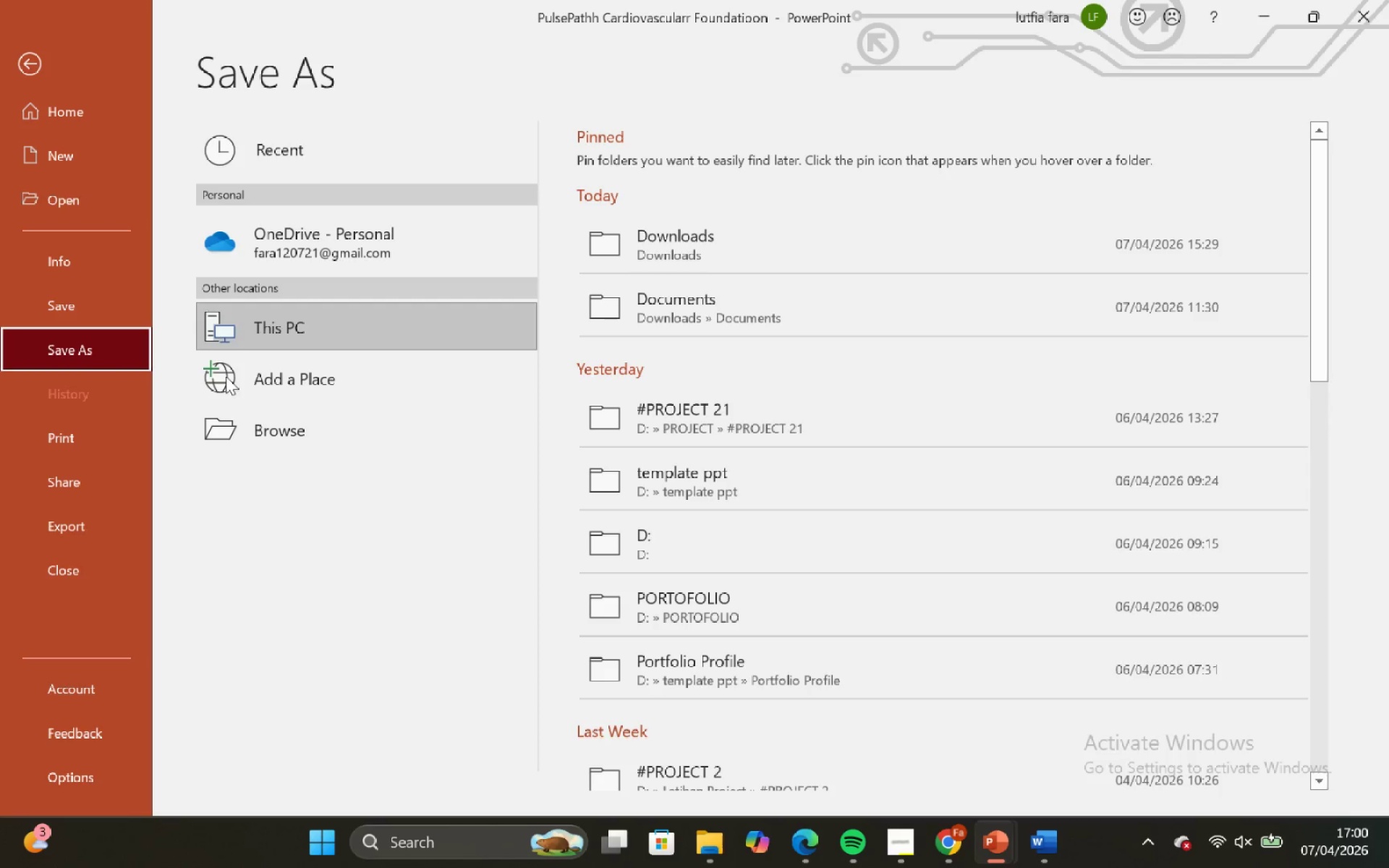 
left_click([672, 310])
 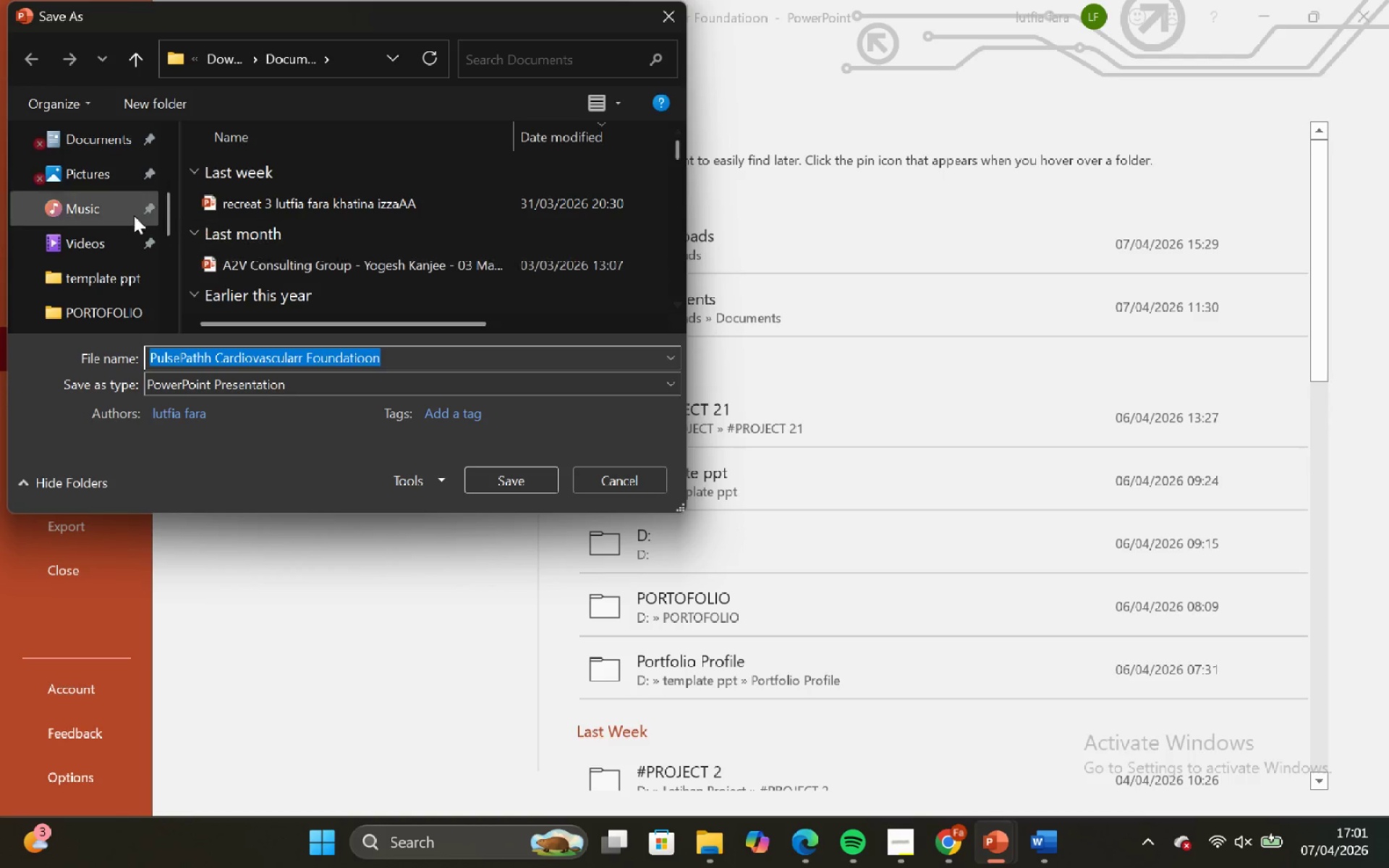 
scroll: coordinate [54, 203], scroll_direction: up, amount: 3.0
 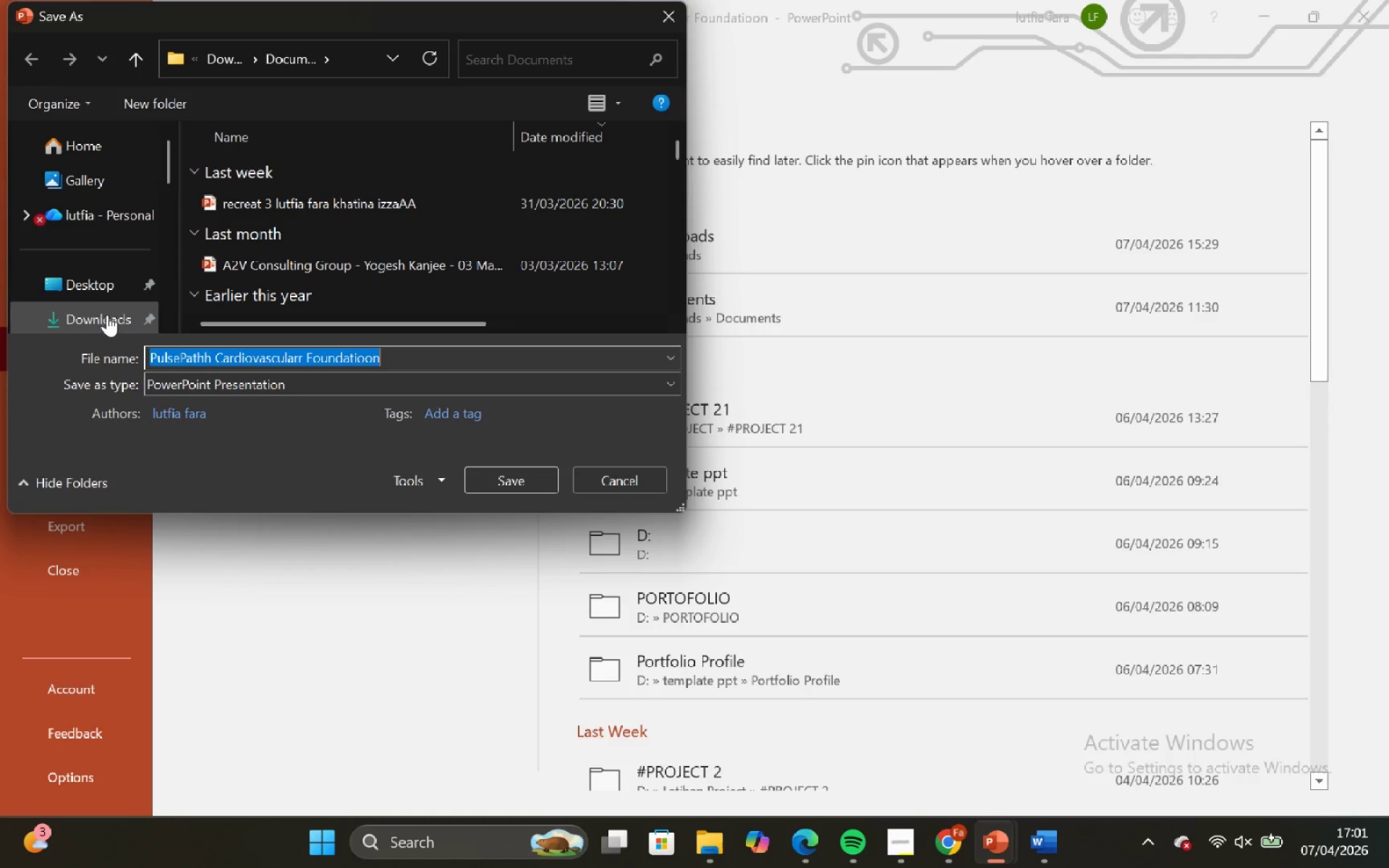 
left_click([107, 314])
 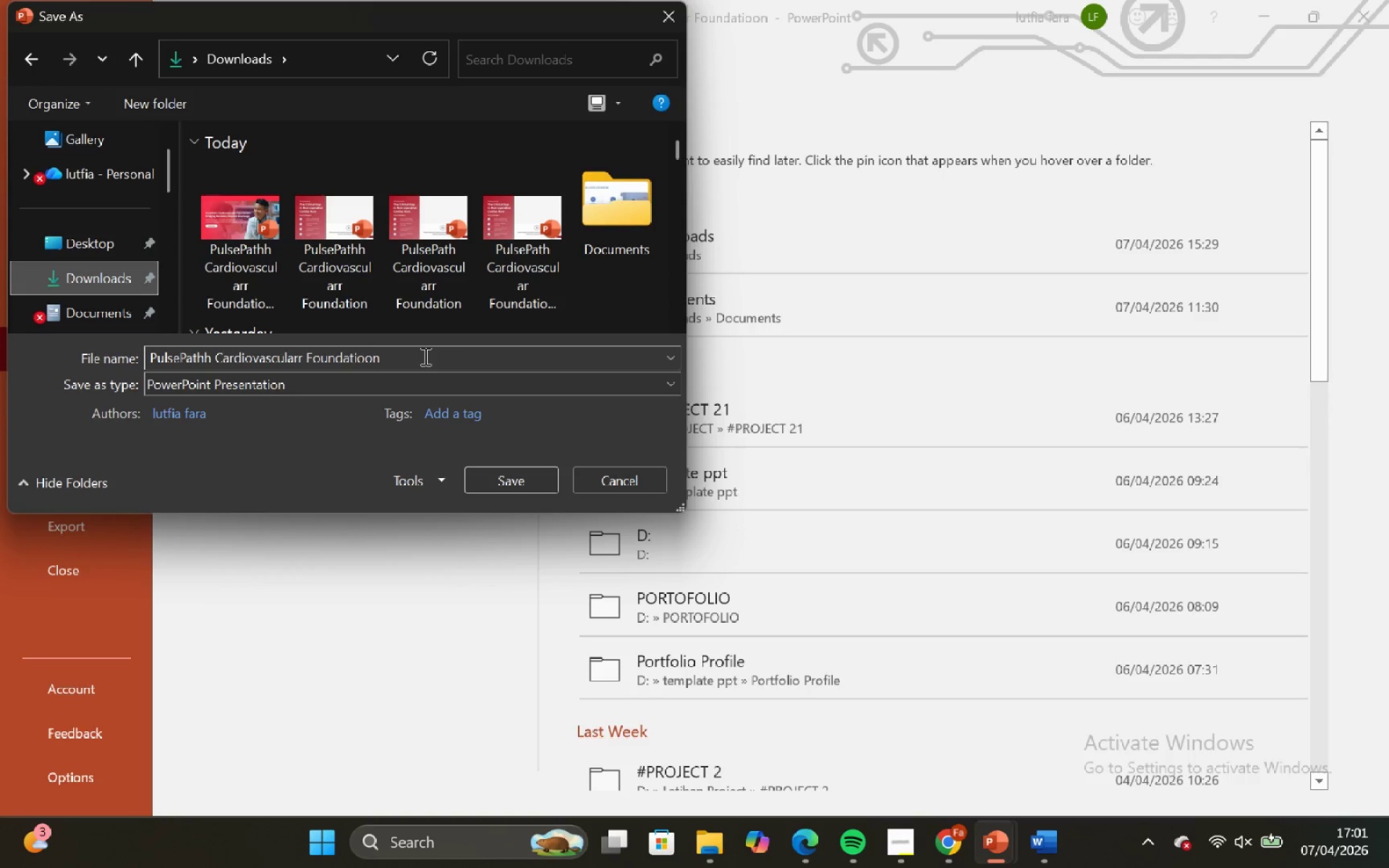 
left_click([419, 353])
 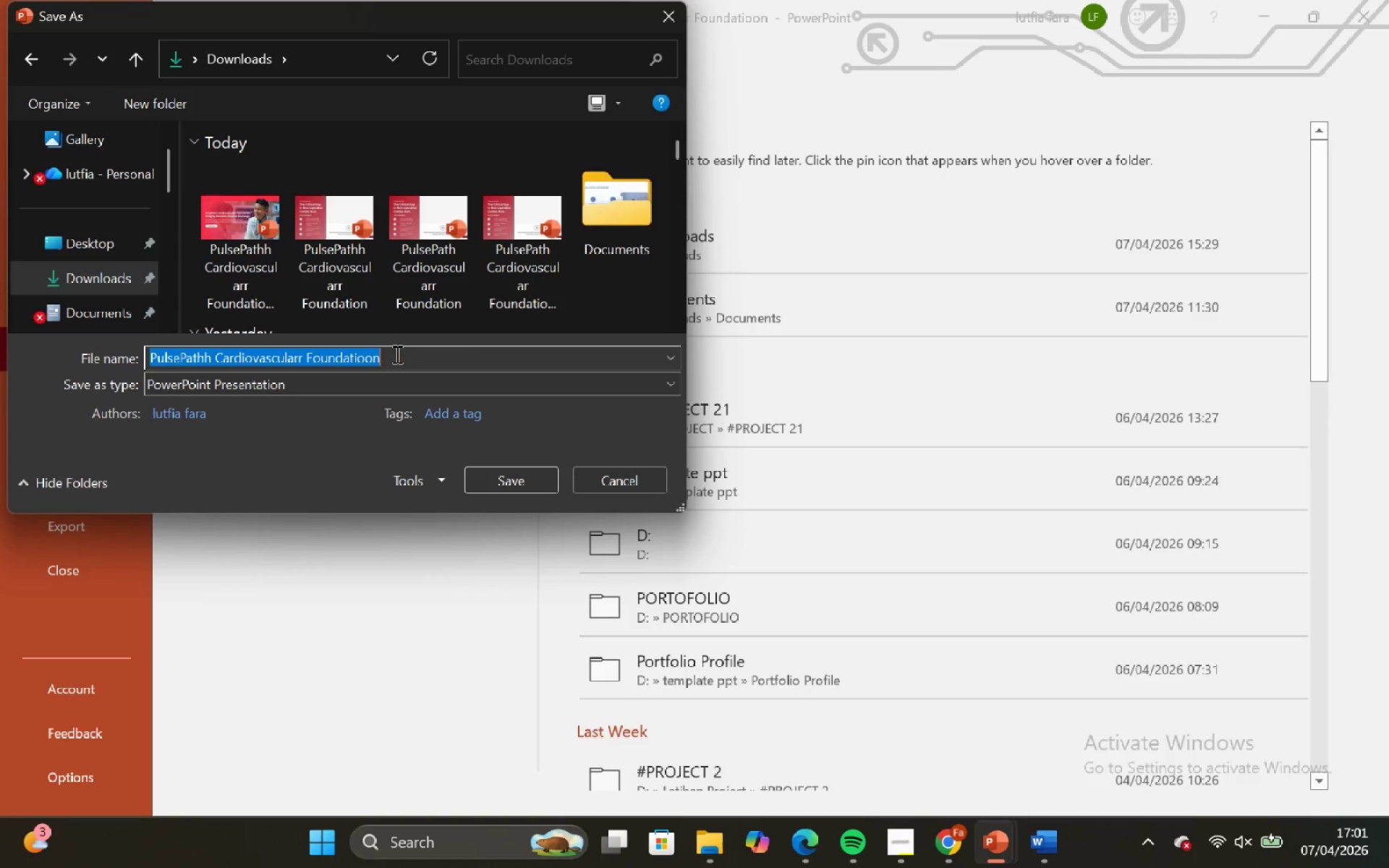 
left_click([391, 354])
 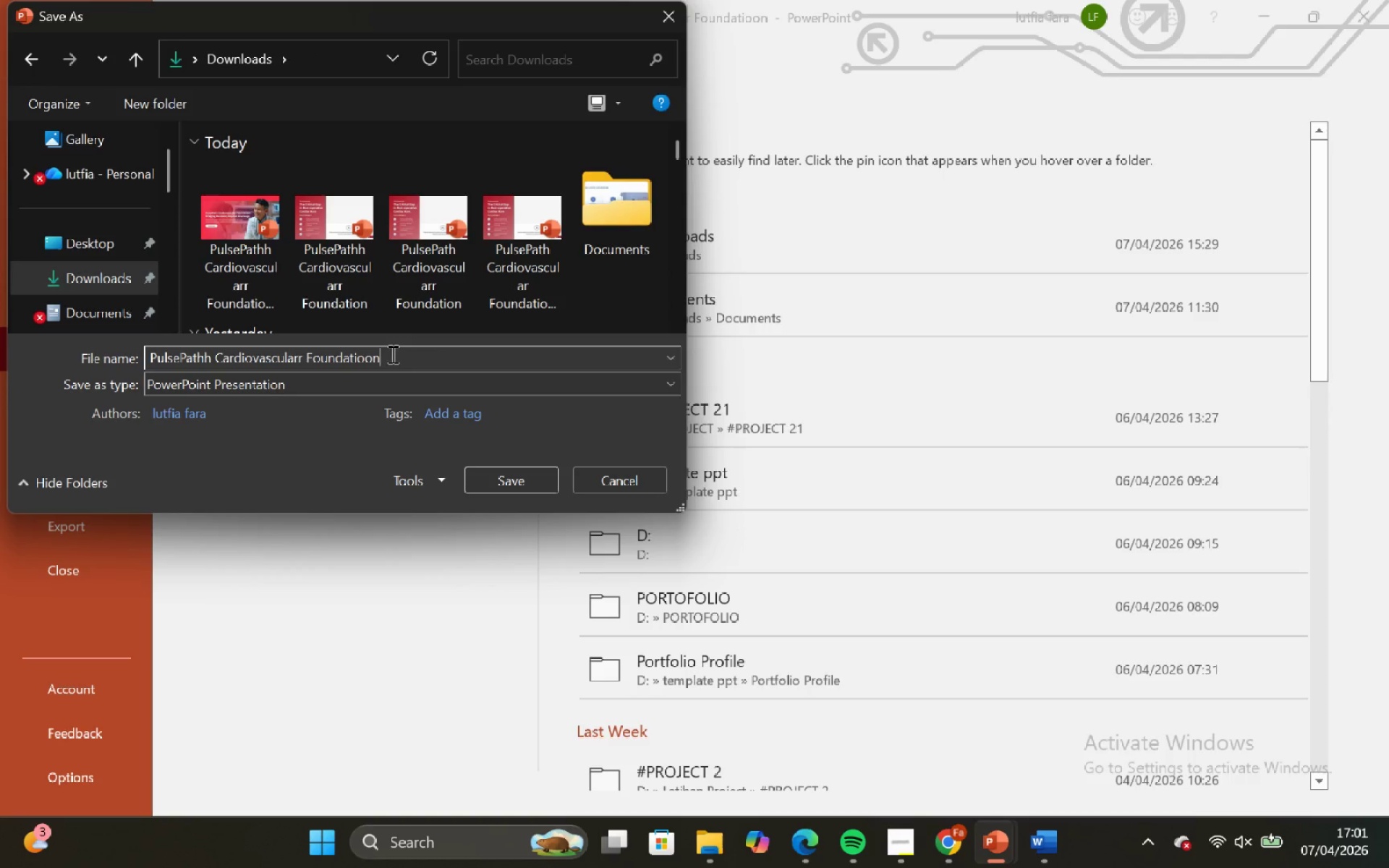 
left_click([391, 354])
 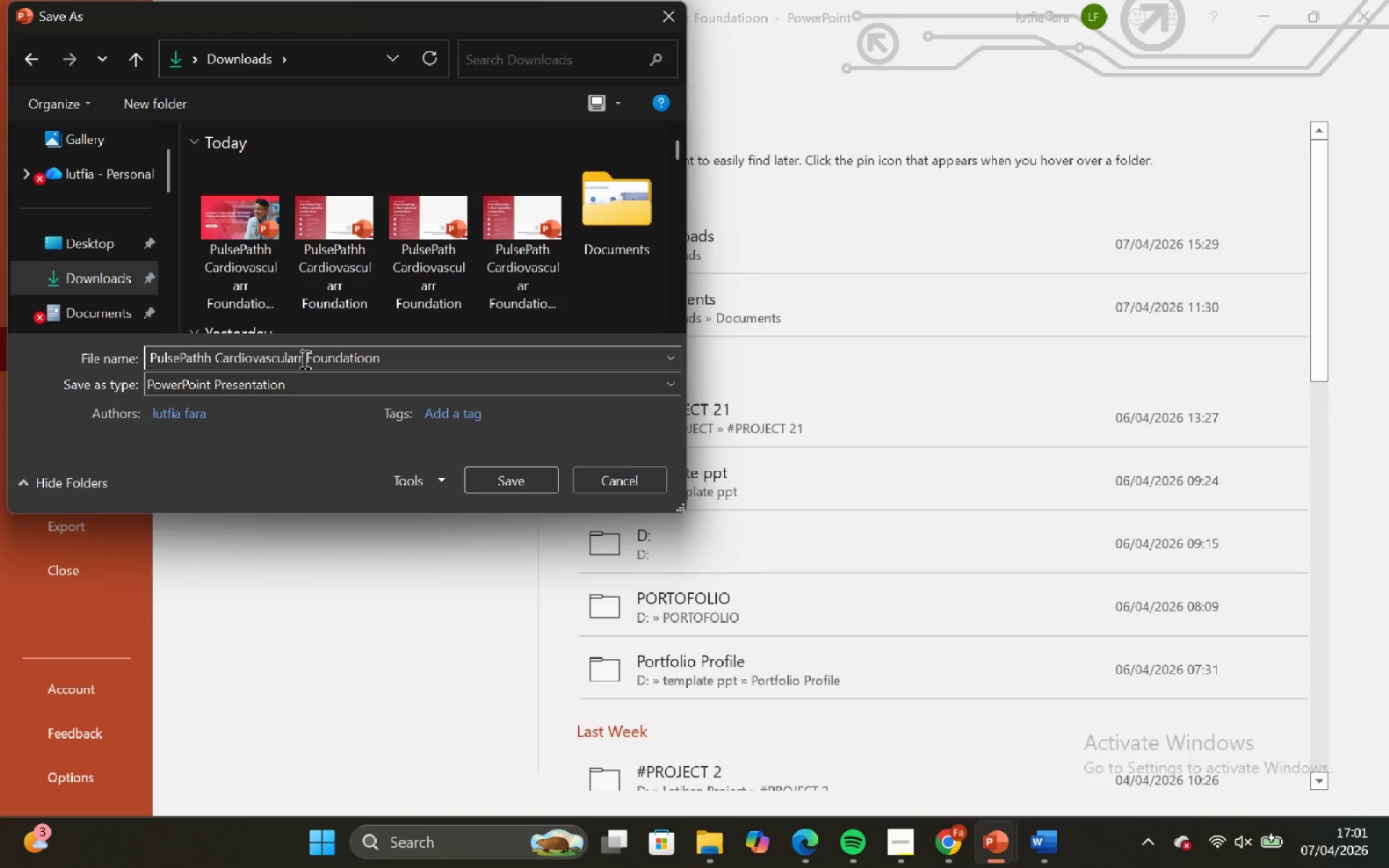 
wait(8.27)
 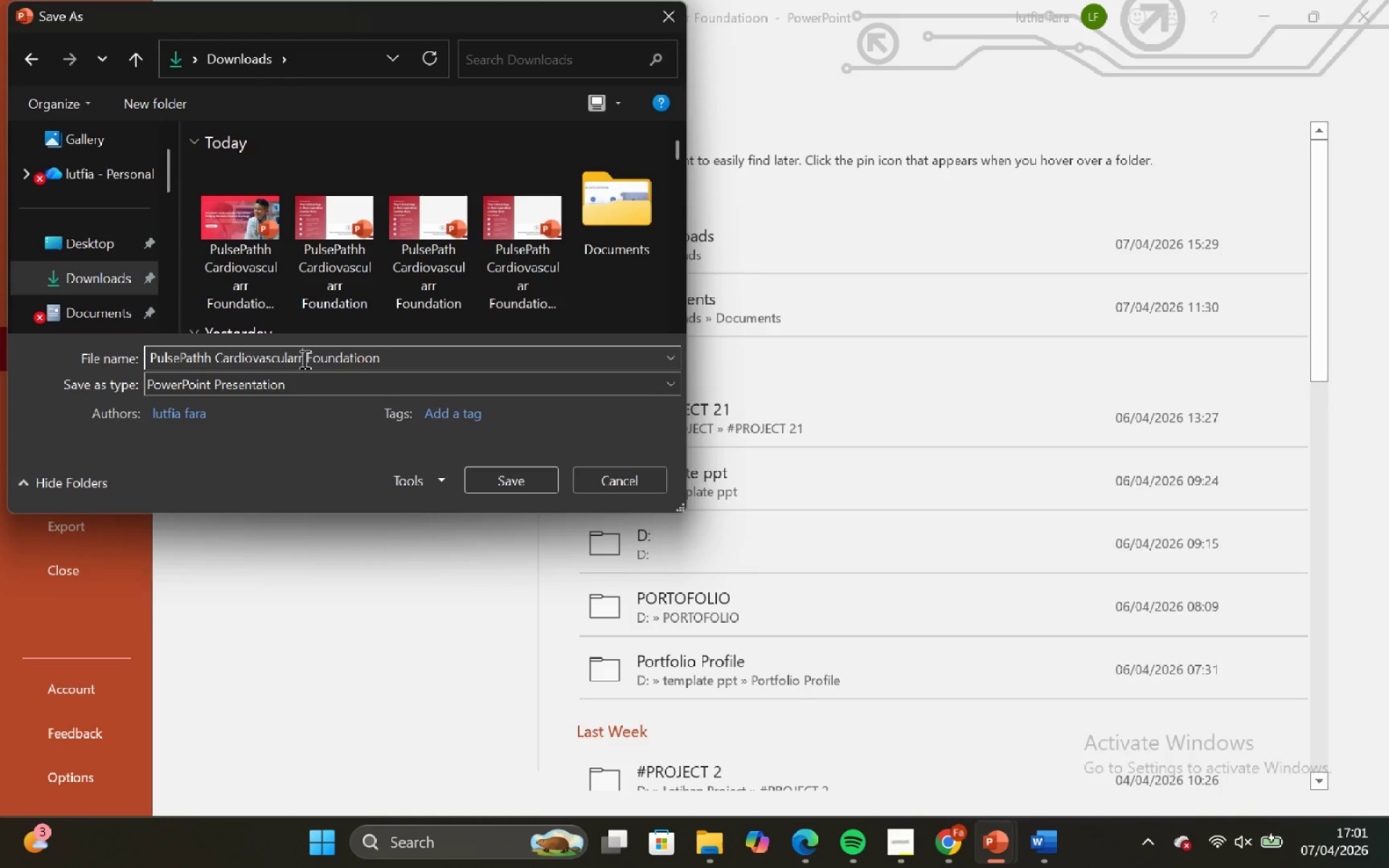 
left_click([179, 362])
 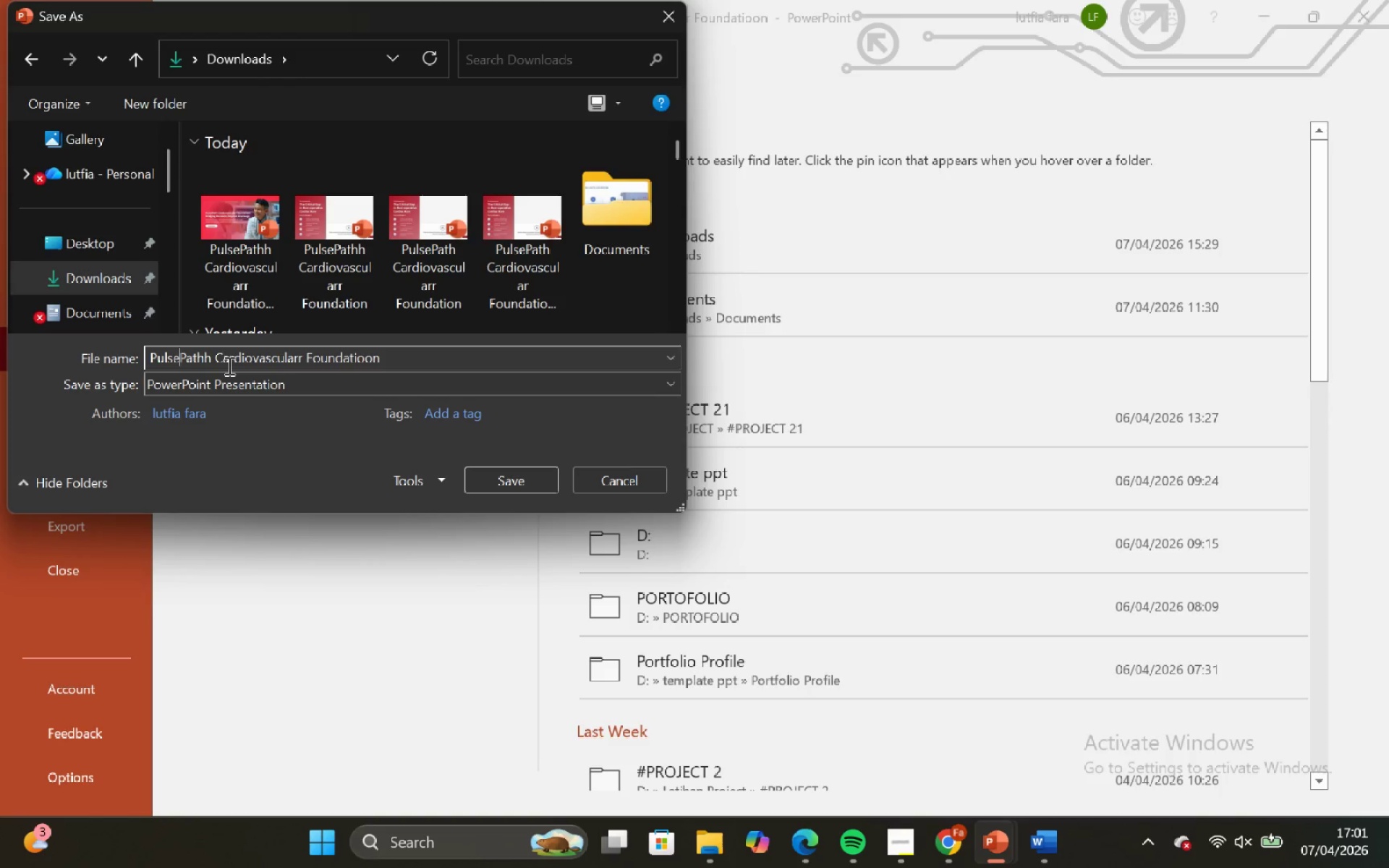 
key(E)
 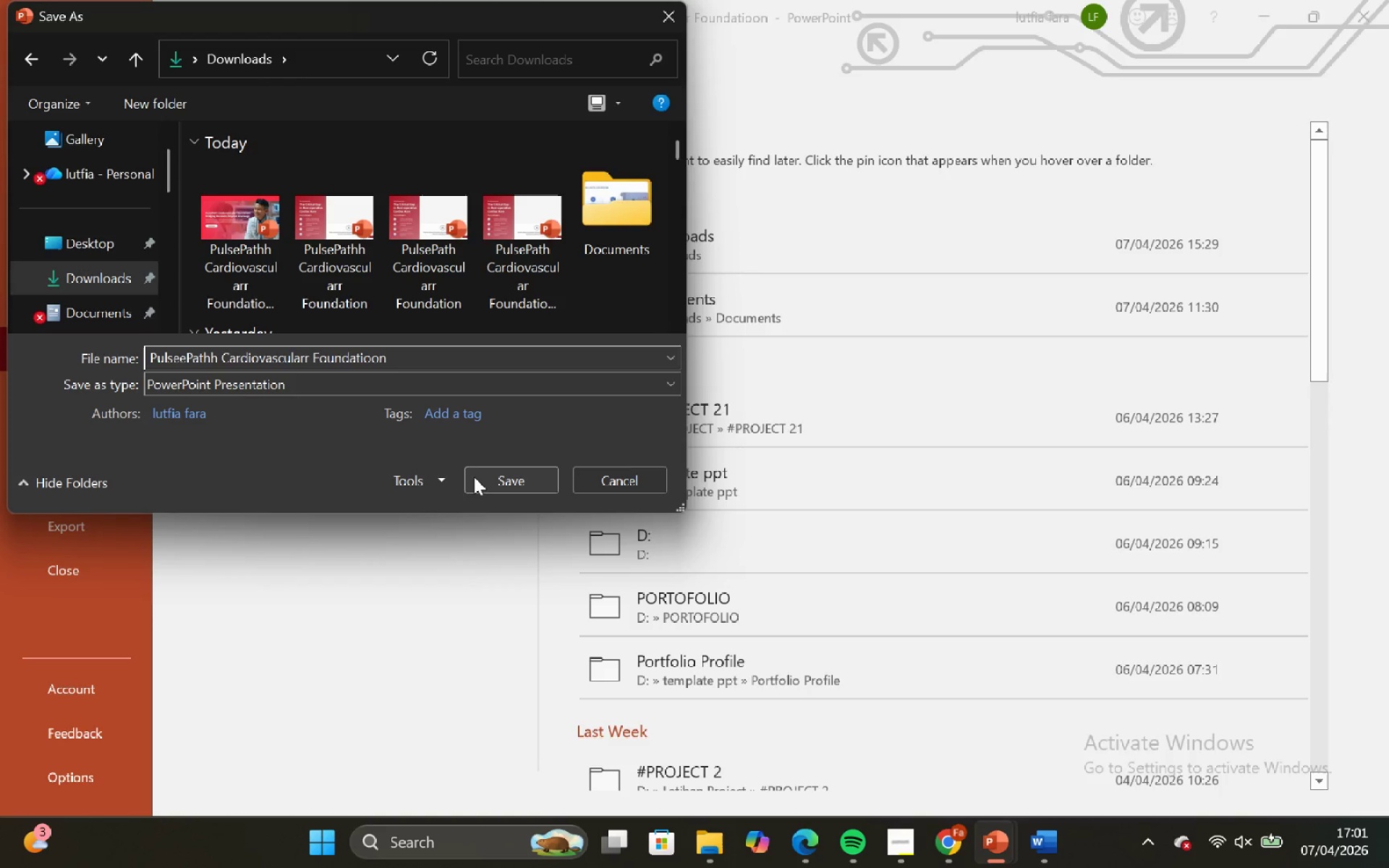 
left_click([483, 482])
 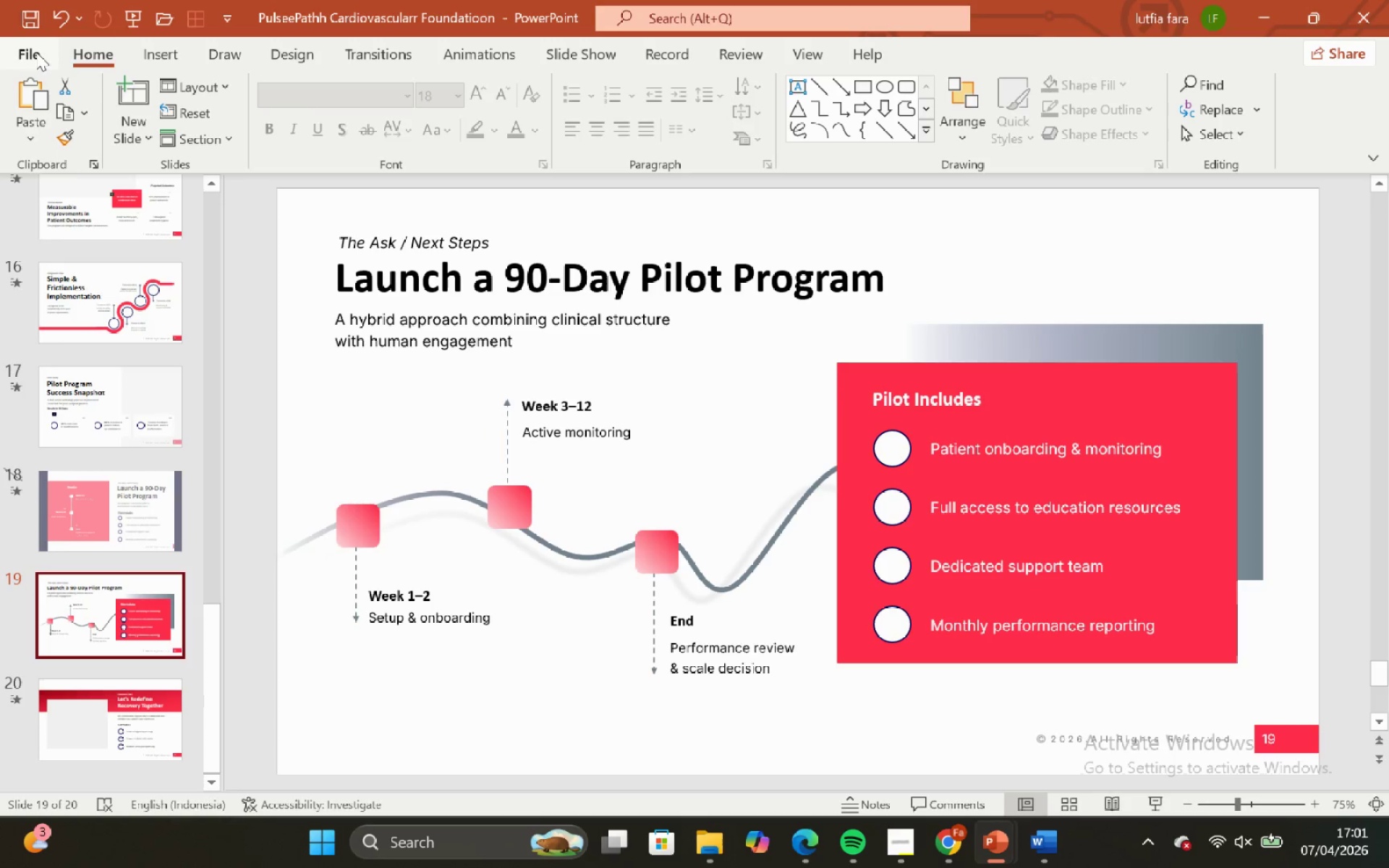 
left_click([34, 54])
 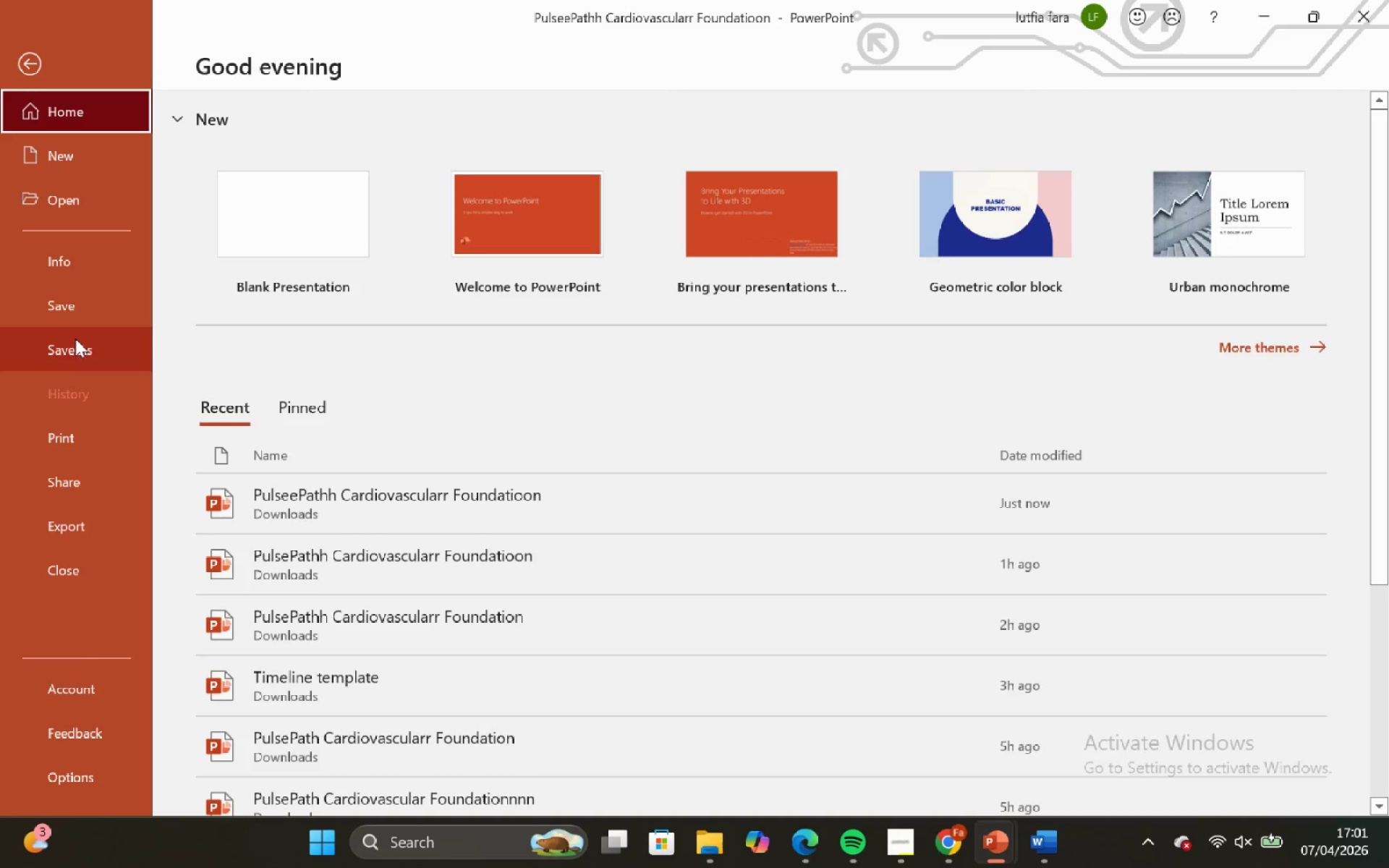 
left_click([77, 347])
 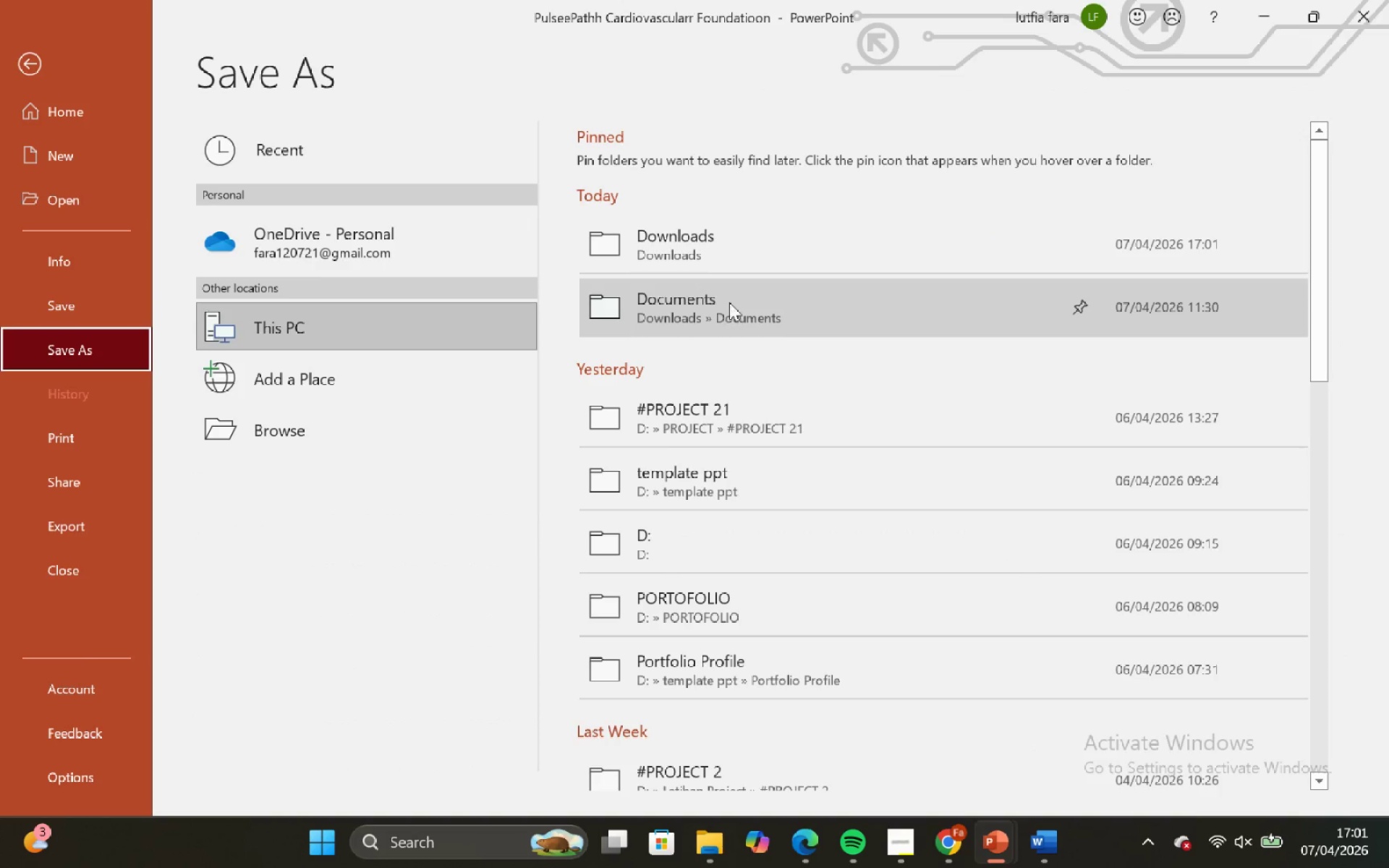 
left_click_drag(start_coordinate=[729, 302], to_coordinate=[729, 297])
 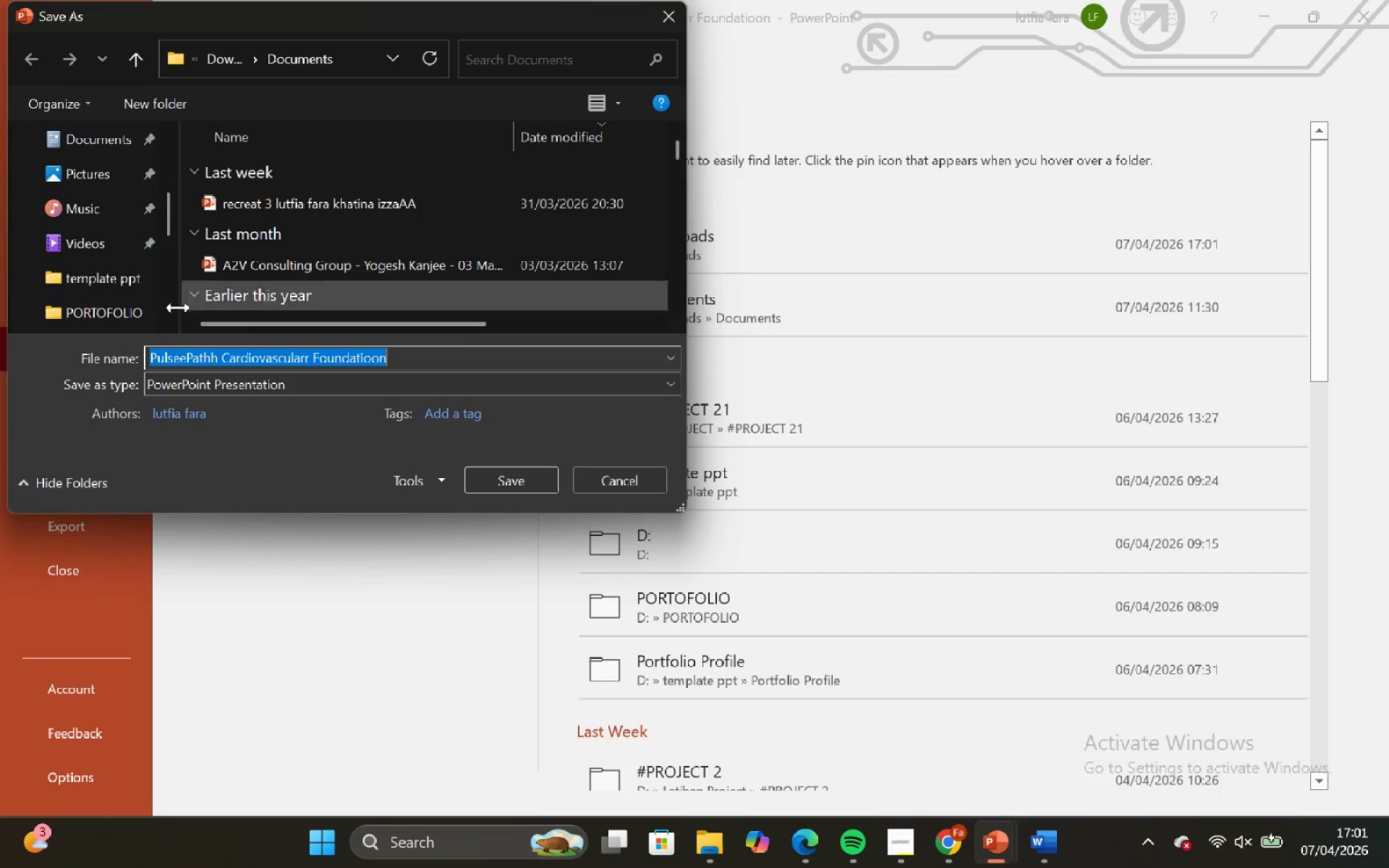 
scroll: coordinate [117, 299], scroll_direction: up, amount: 4.0
 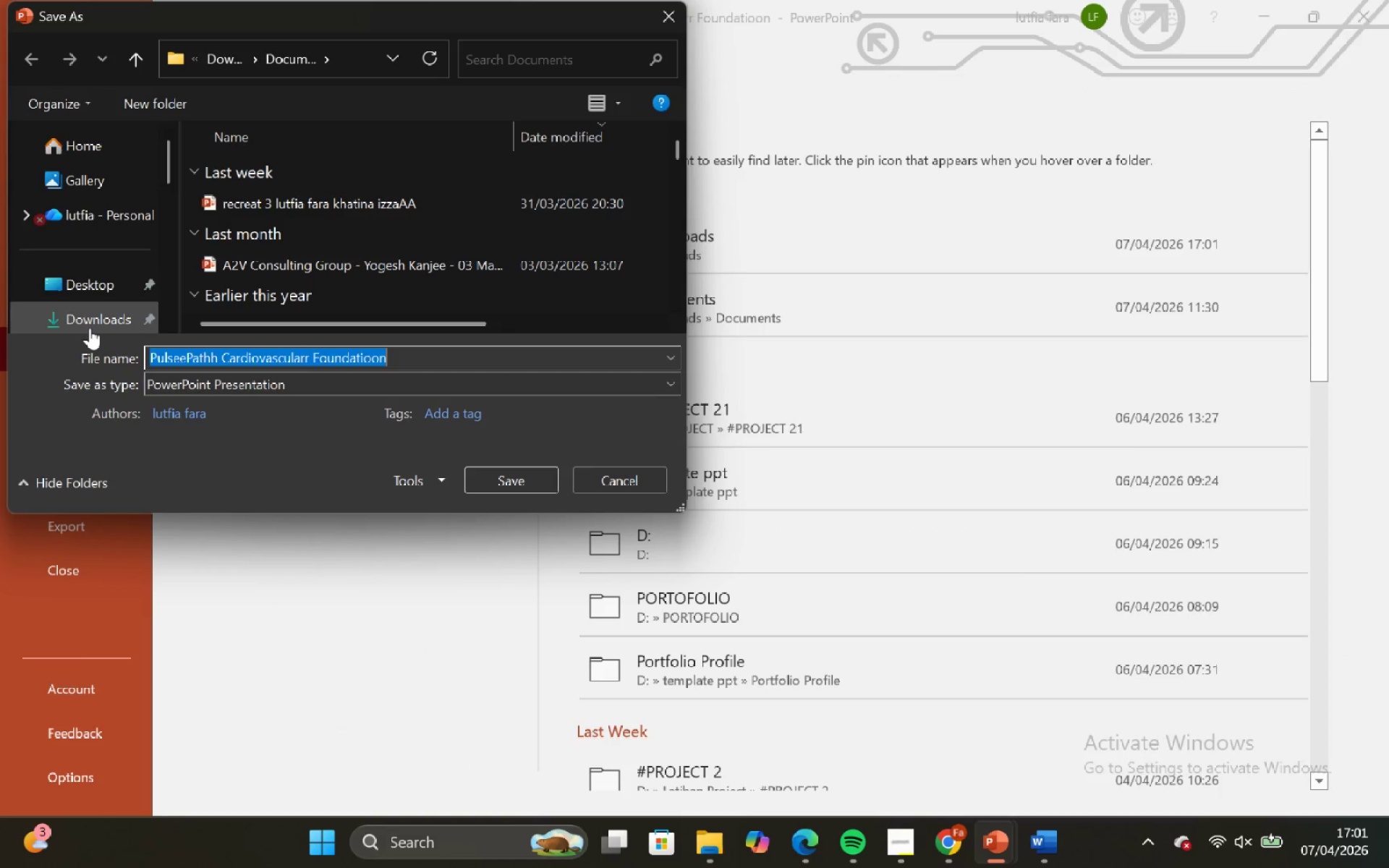 
left_click_drag(start_coordinate=[90, 326], to_coordinate=[94, 321])
 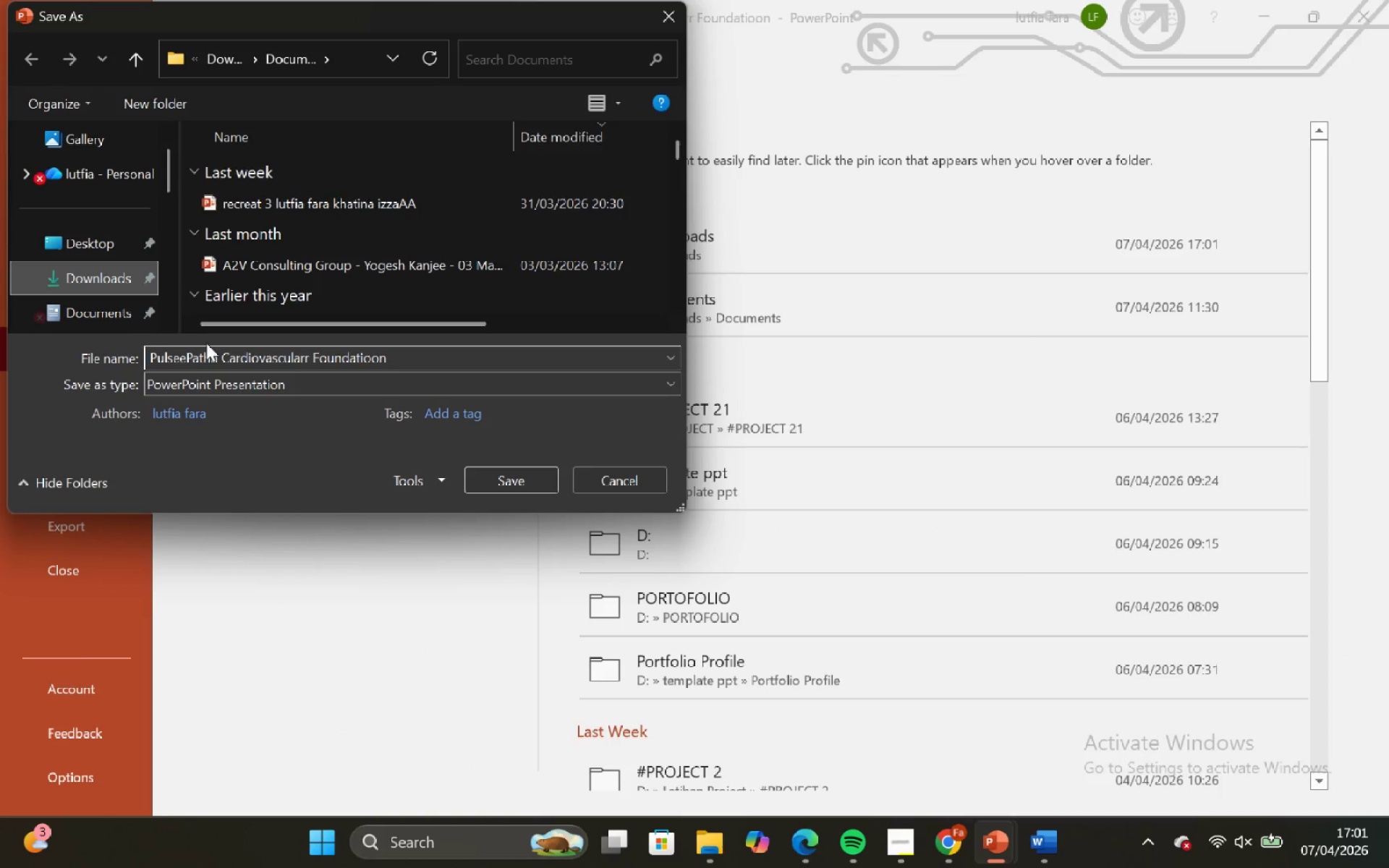 
left_click_drag(start_coordinate=[278, 388], to_coordinate=[274, 380])
 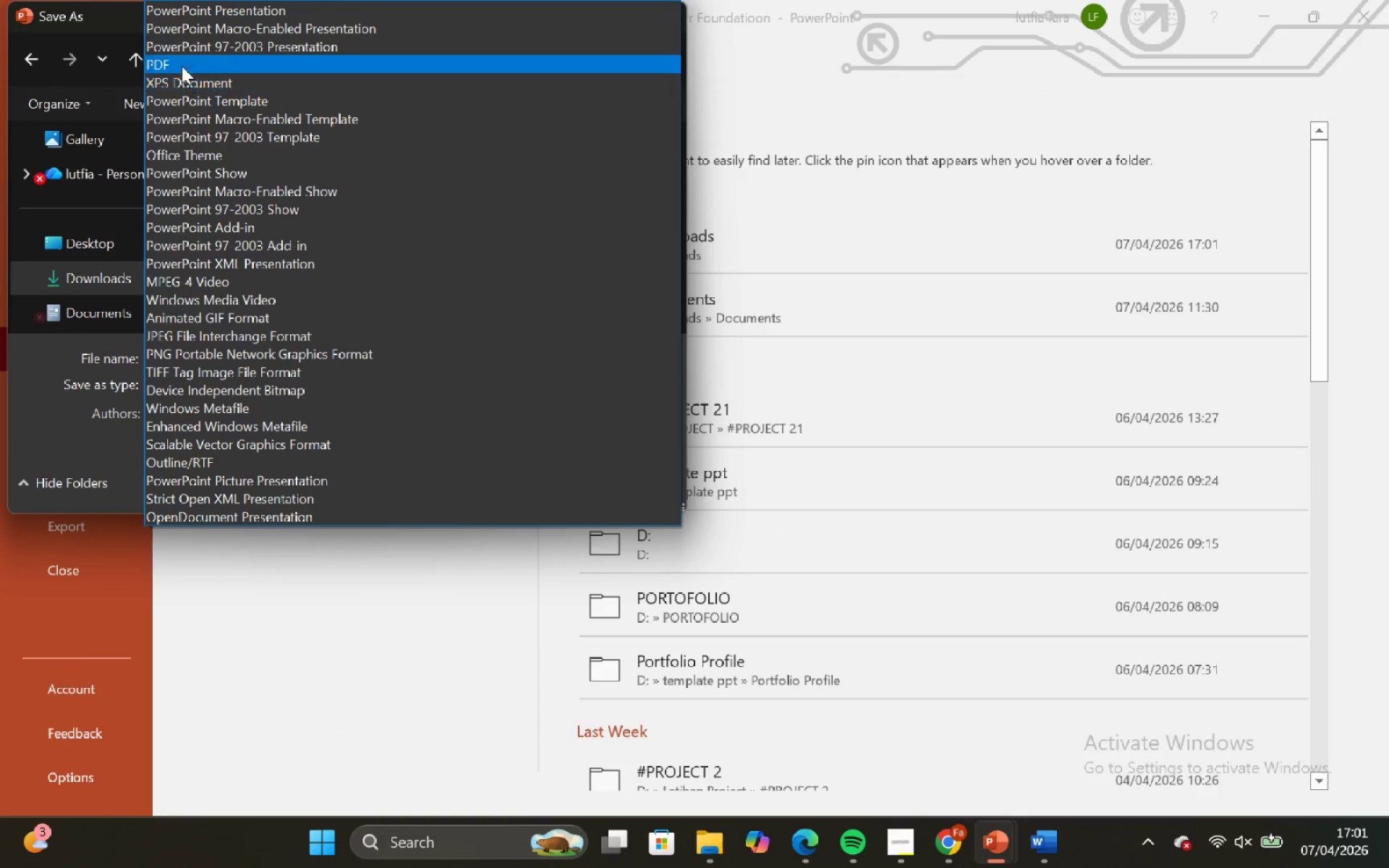 